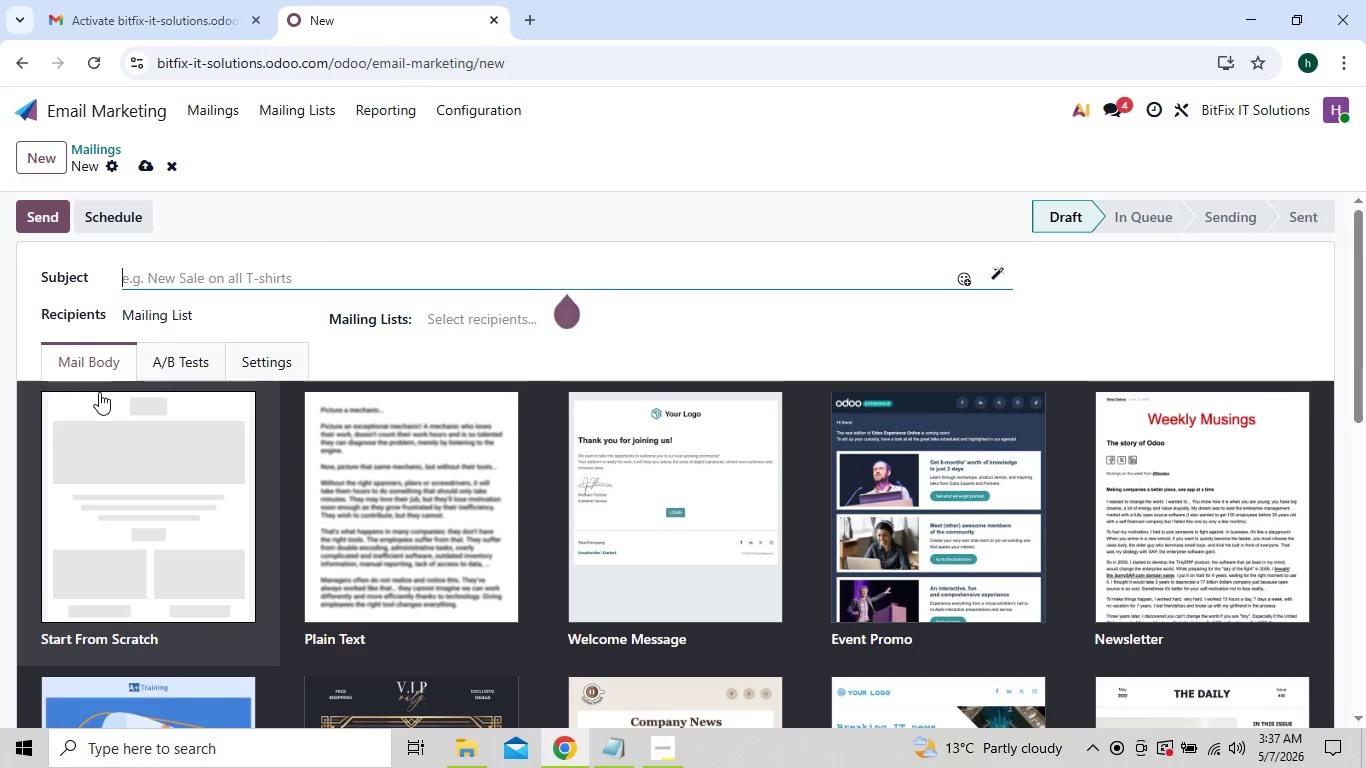 
left_click([201, 283])
 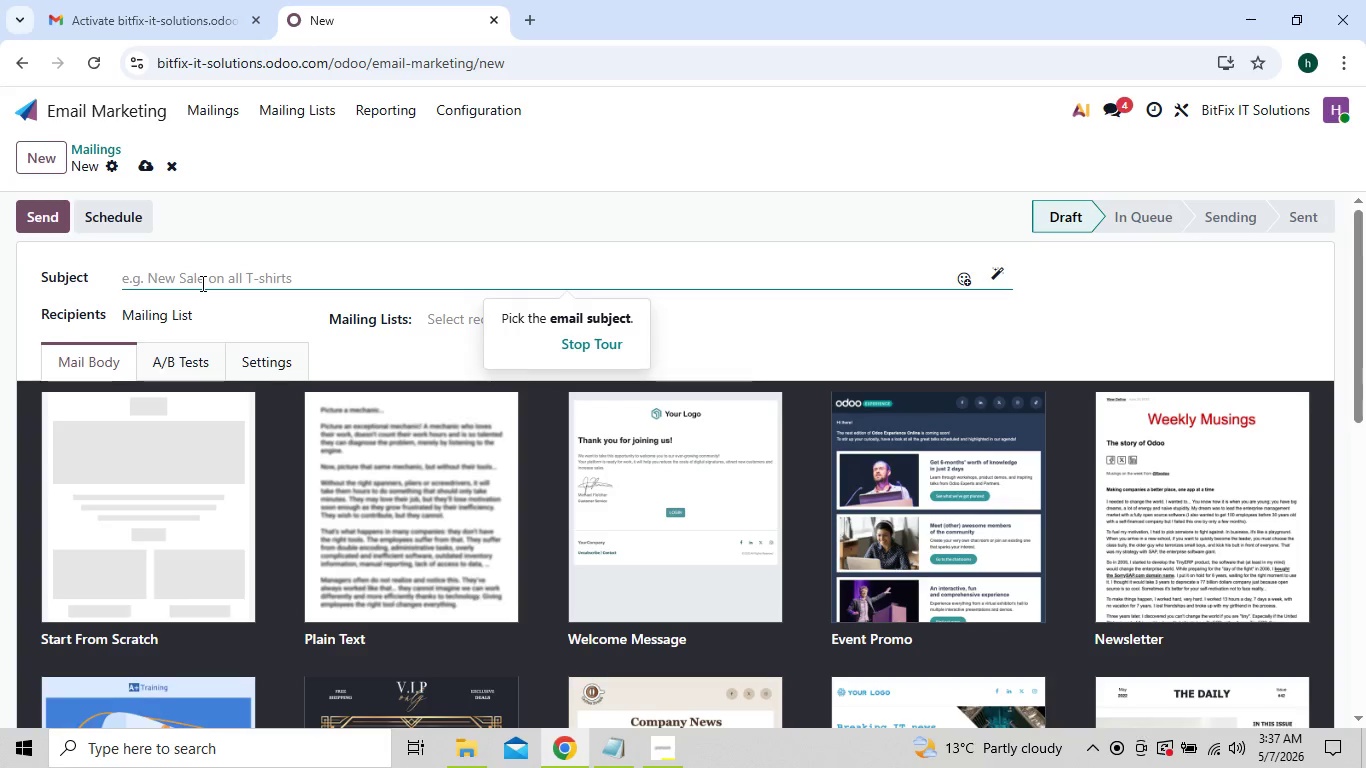 
hold_key(key=CapsLock, duration=1.36)
 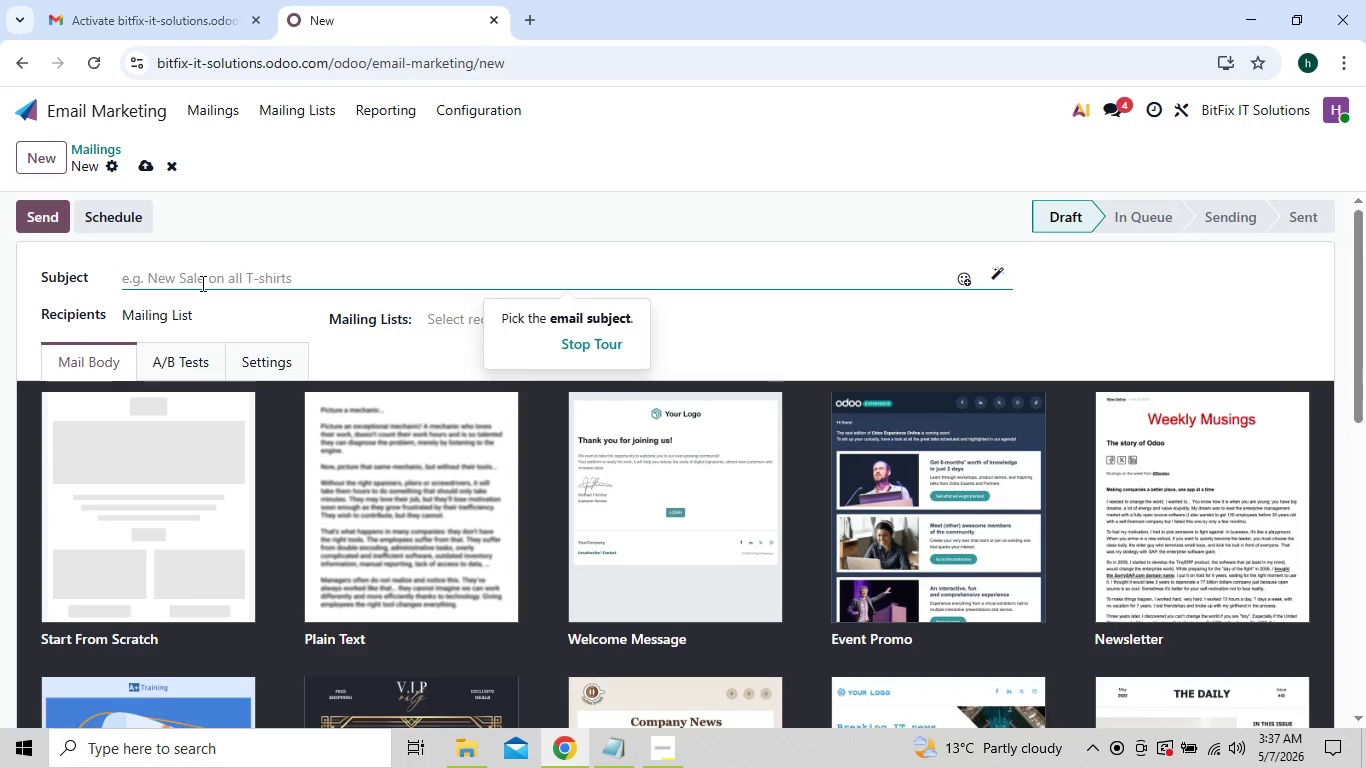 
key(CapsLock)
 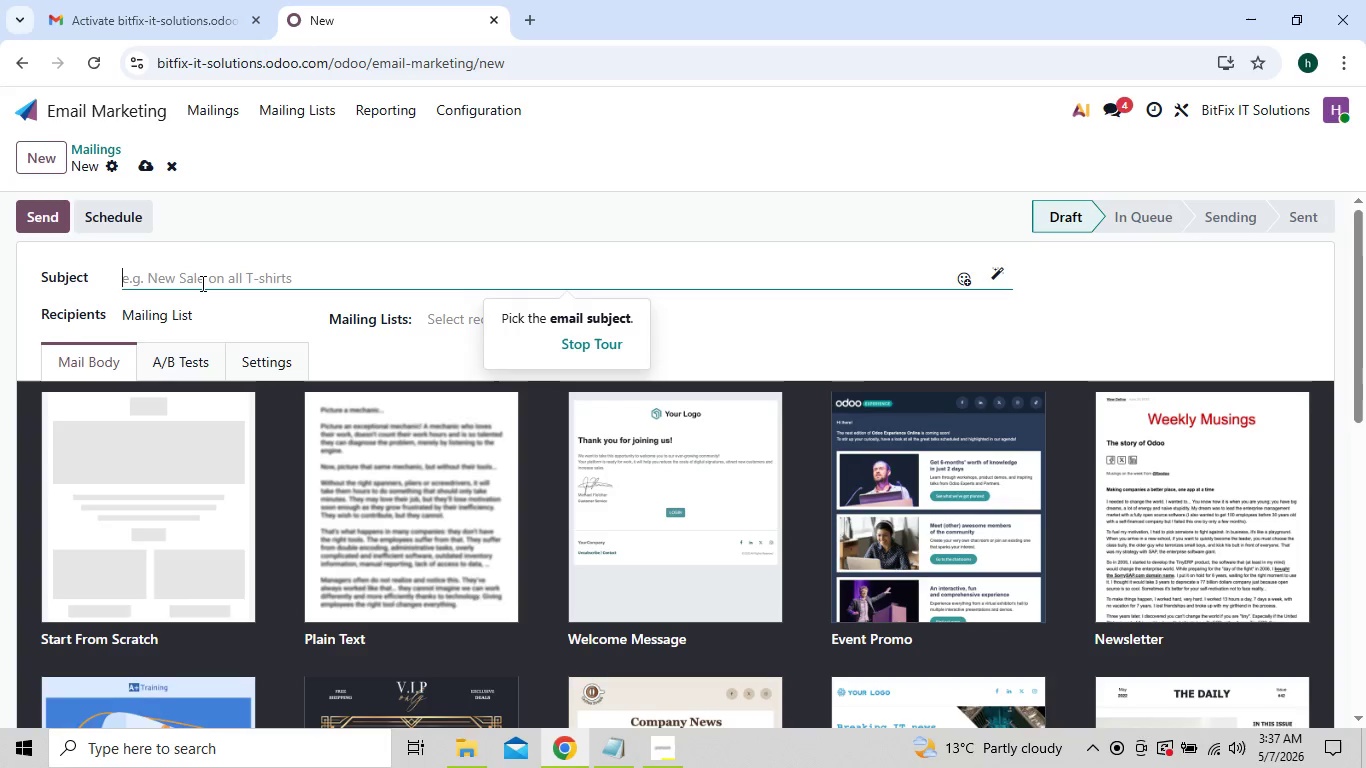 
key(Shift+Y)
 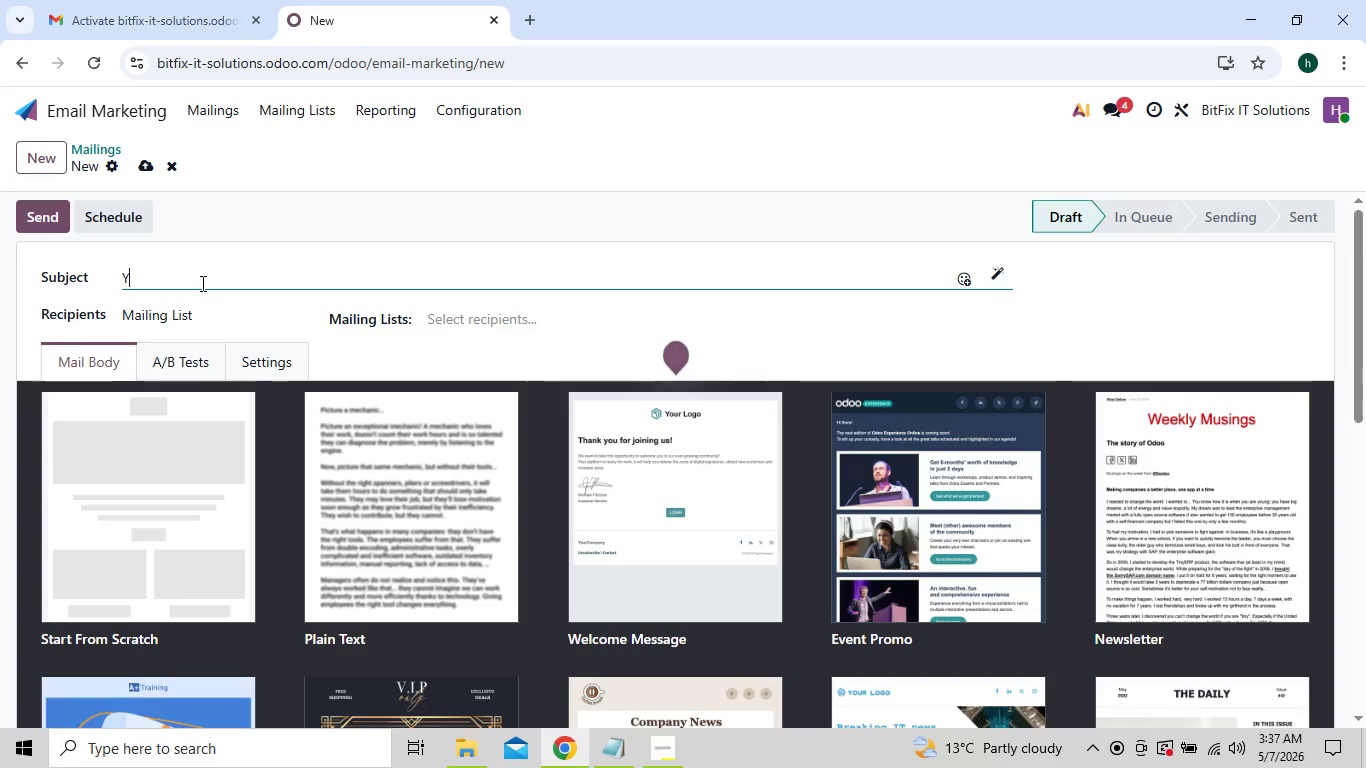 
type(our Netwa)
key(Backspace)
type(ork Security Status May Have Changed Since {{obec)
 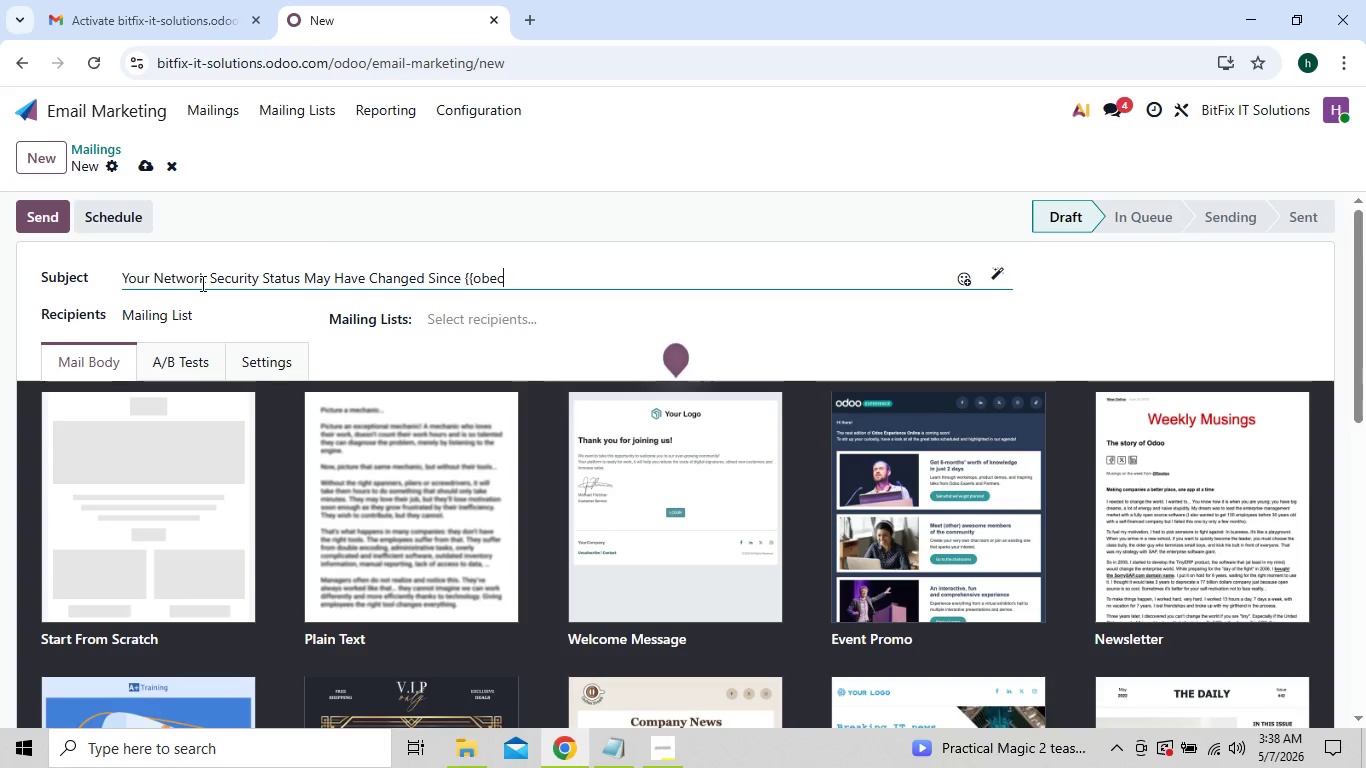 
type(.las)
 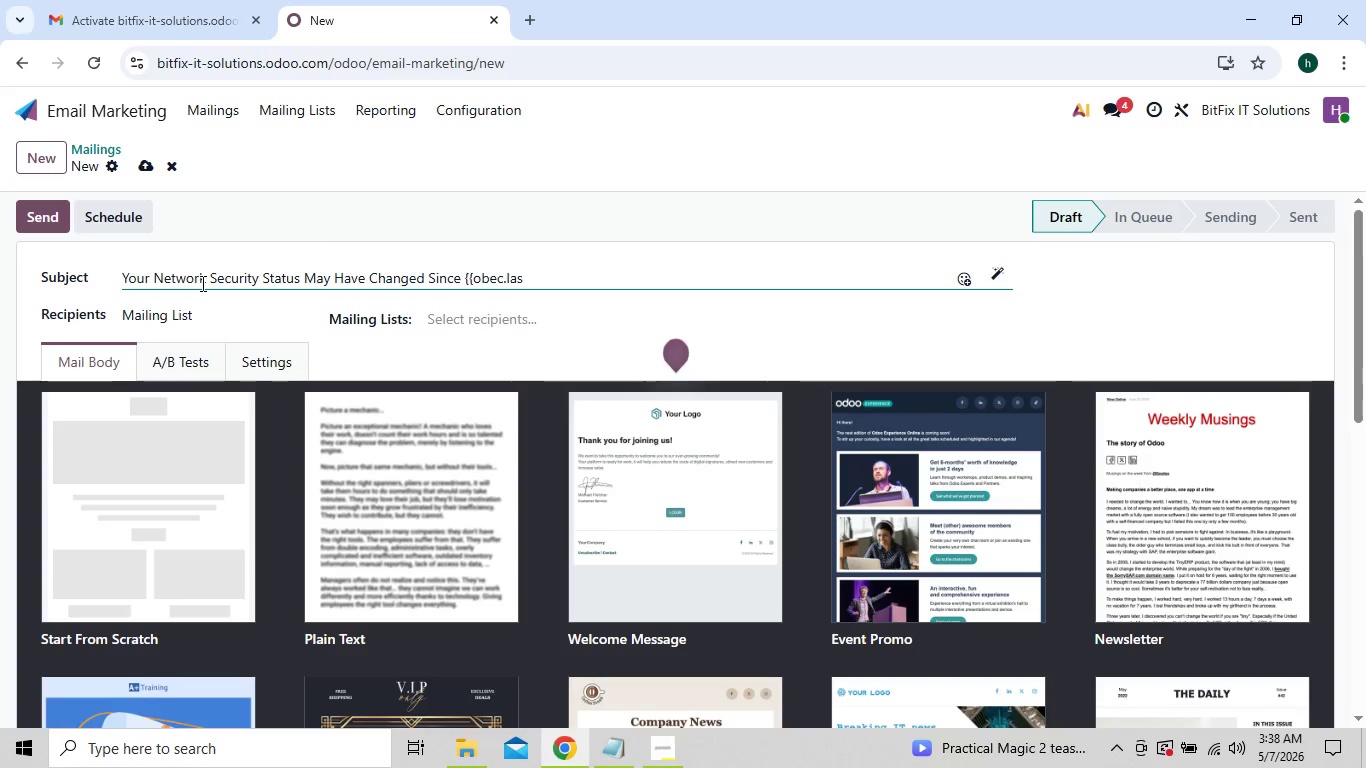 
key(T)
 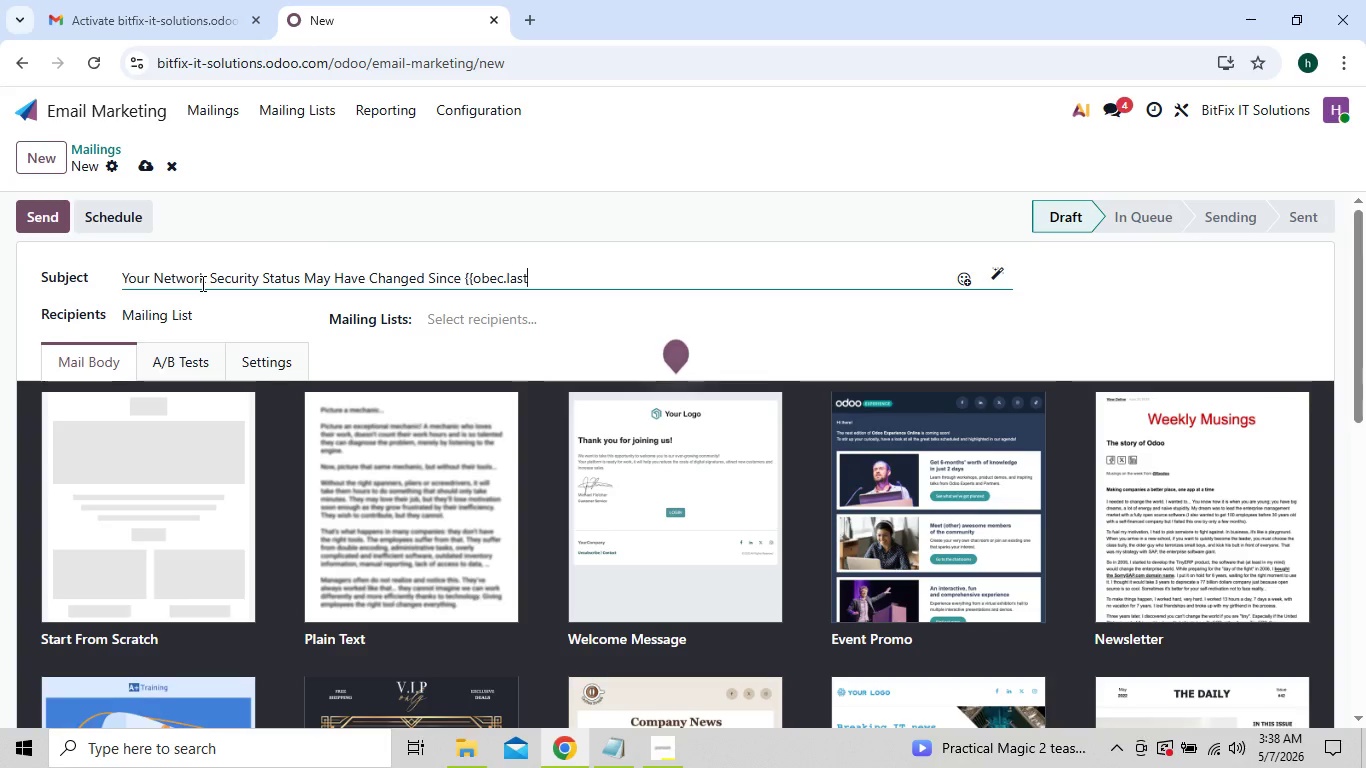 
key(ArrowLeft)
 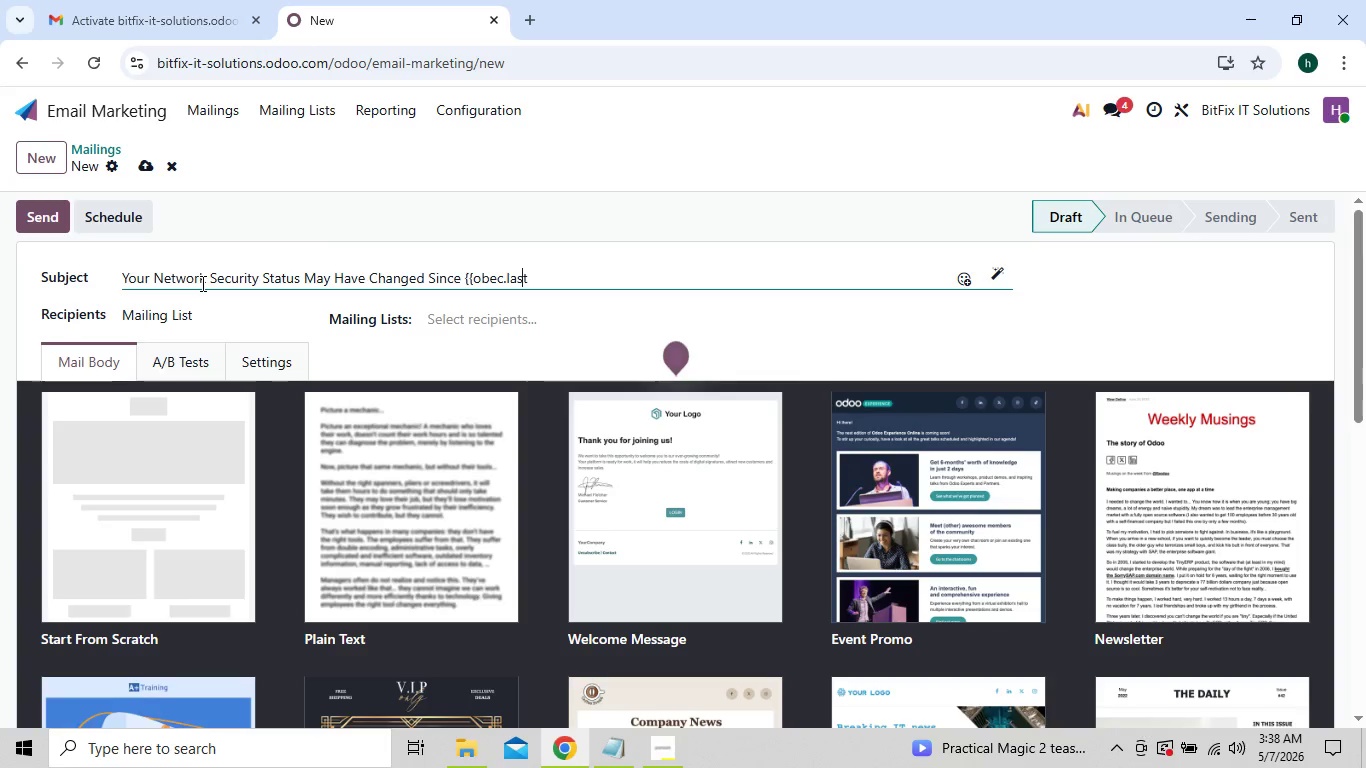 
key(ArrowLeft)
 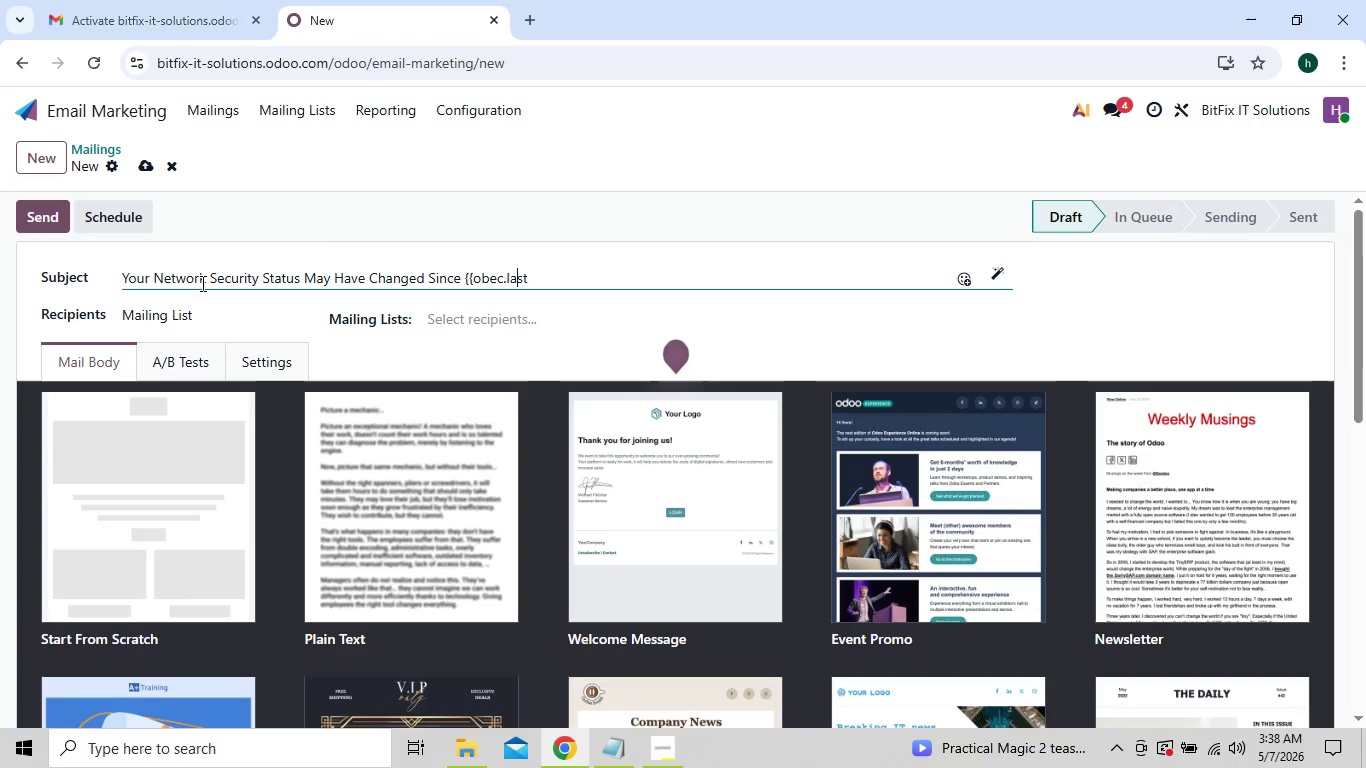 
key(ArrowLeft)
 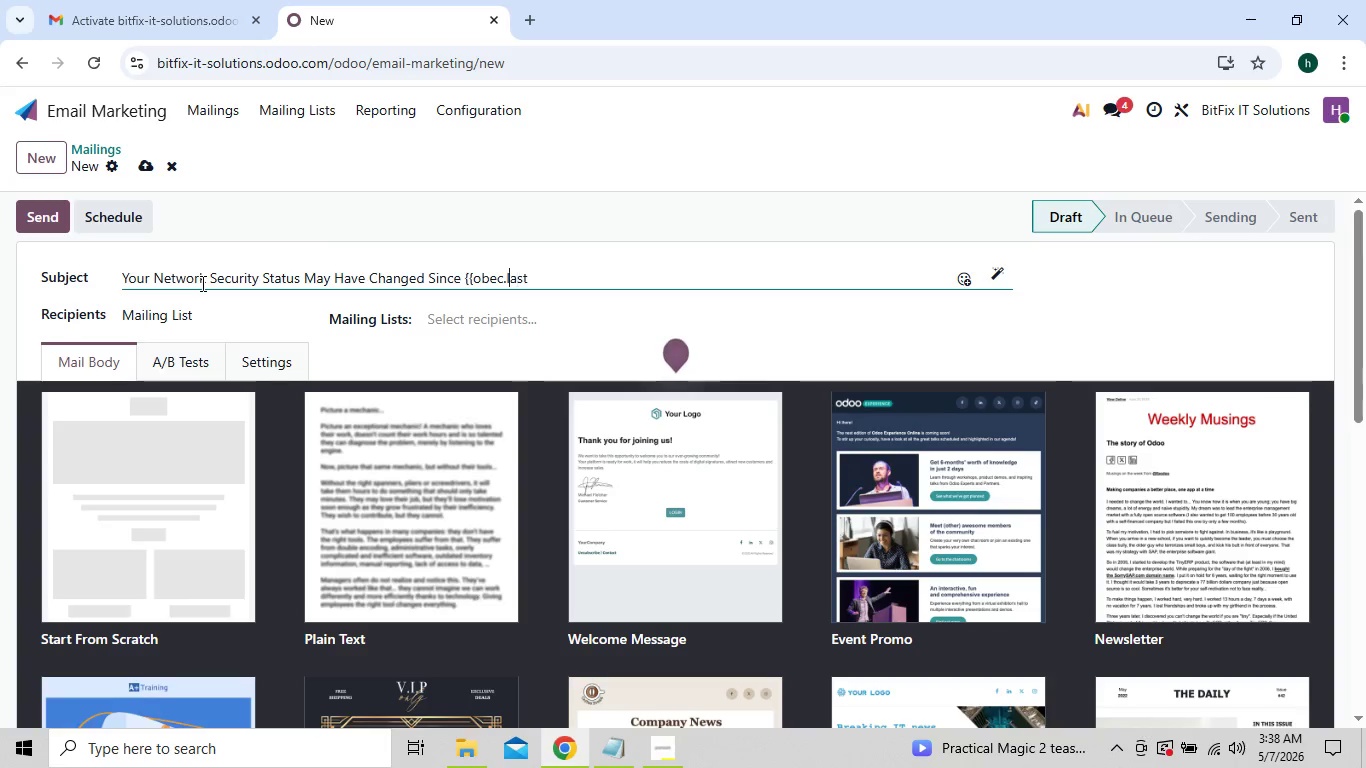 
key(ArrowLeft)
 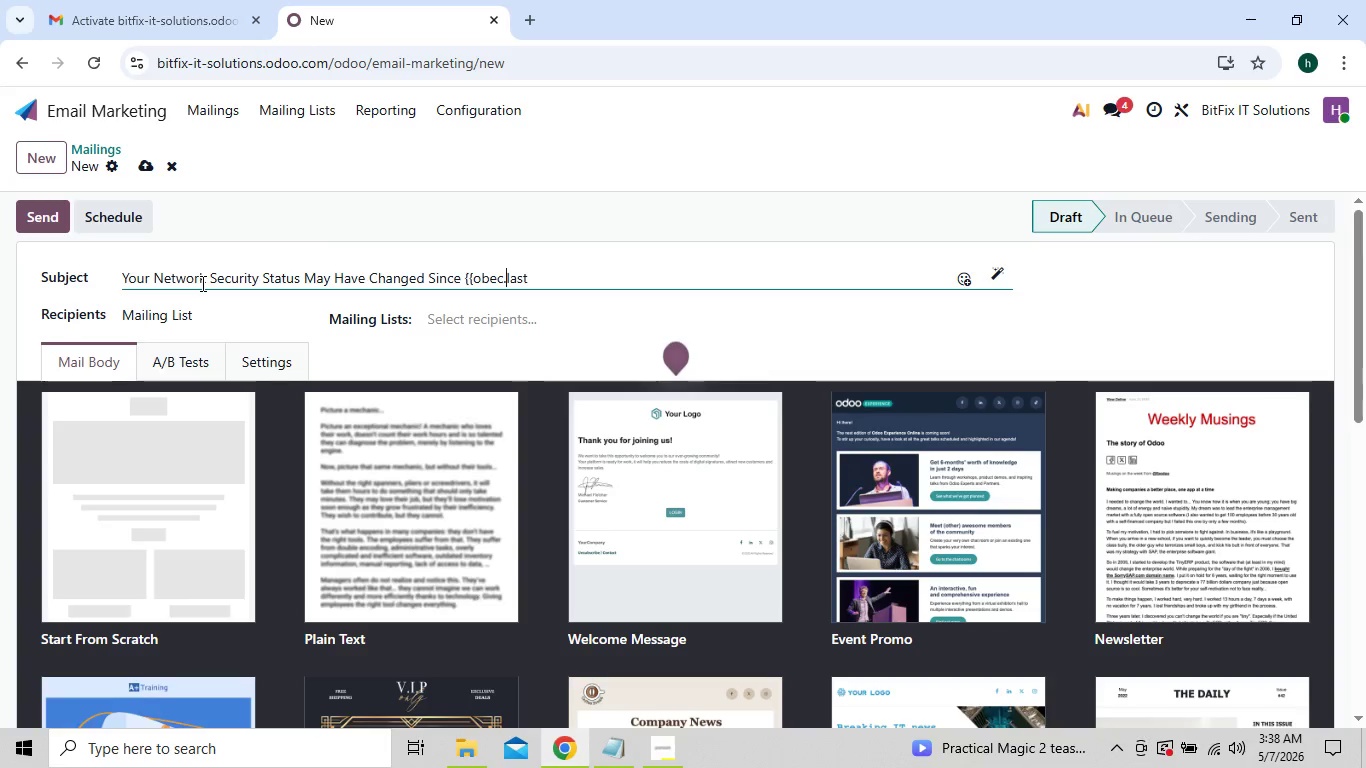 
key(ArrowLeft)
 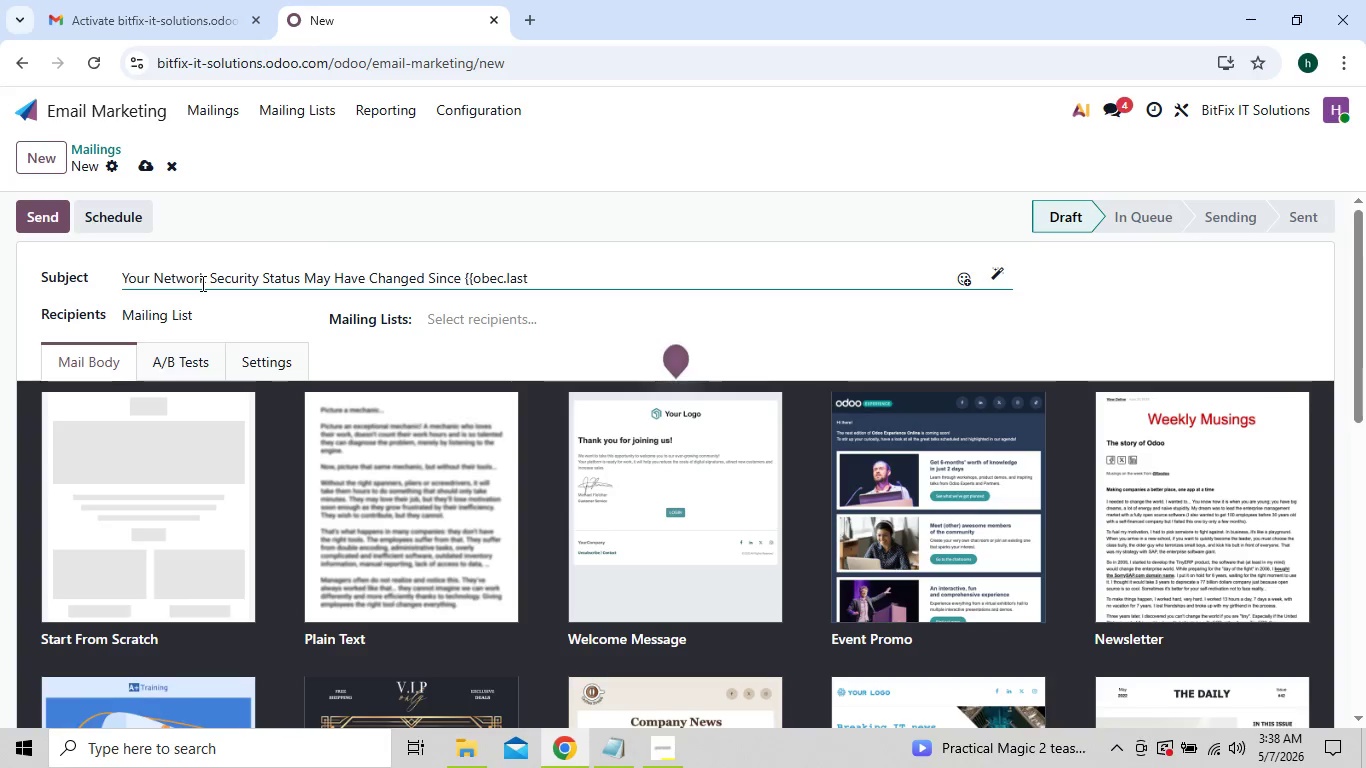 
key(T)
 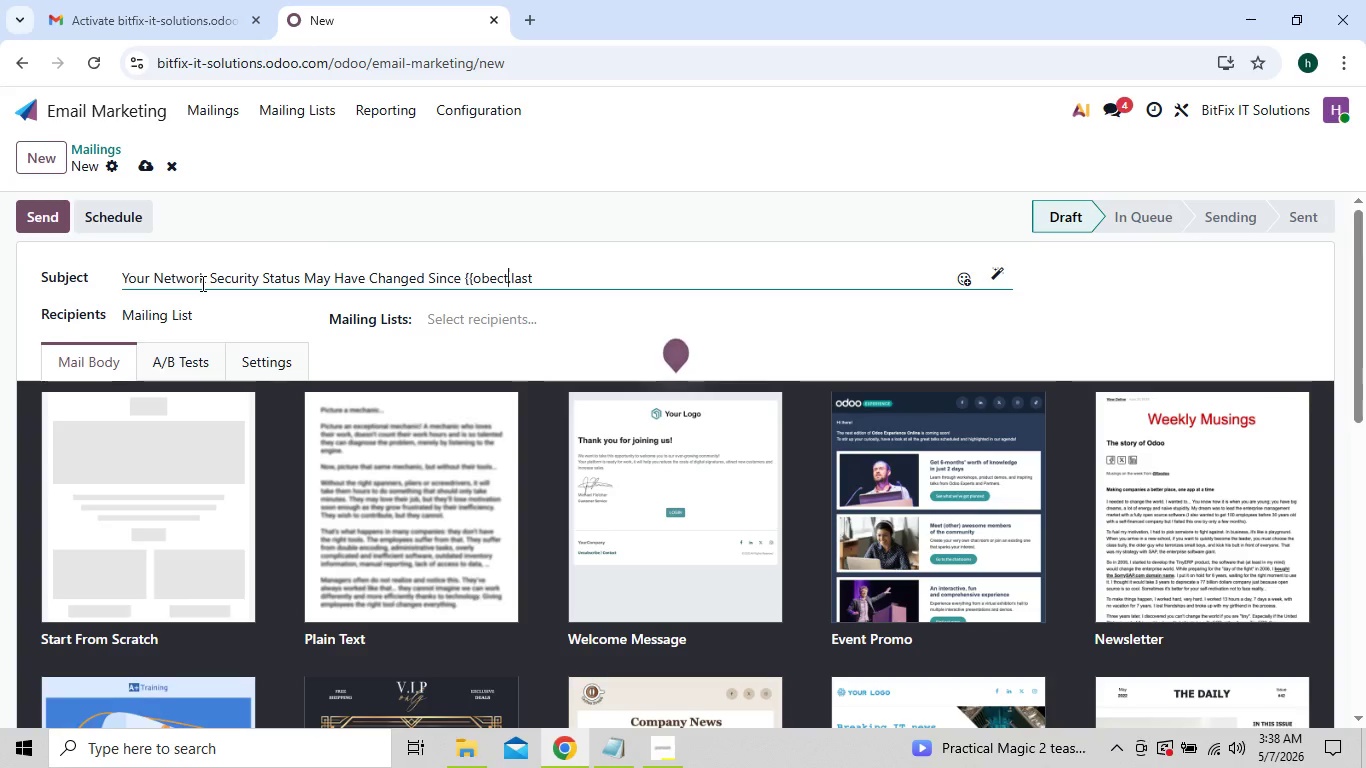 
key(ArrowRight)
 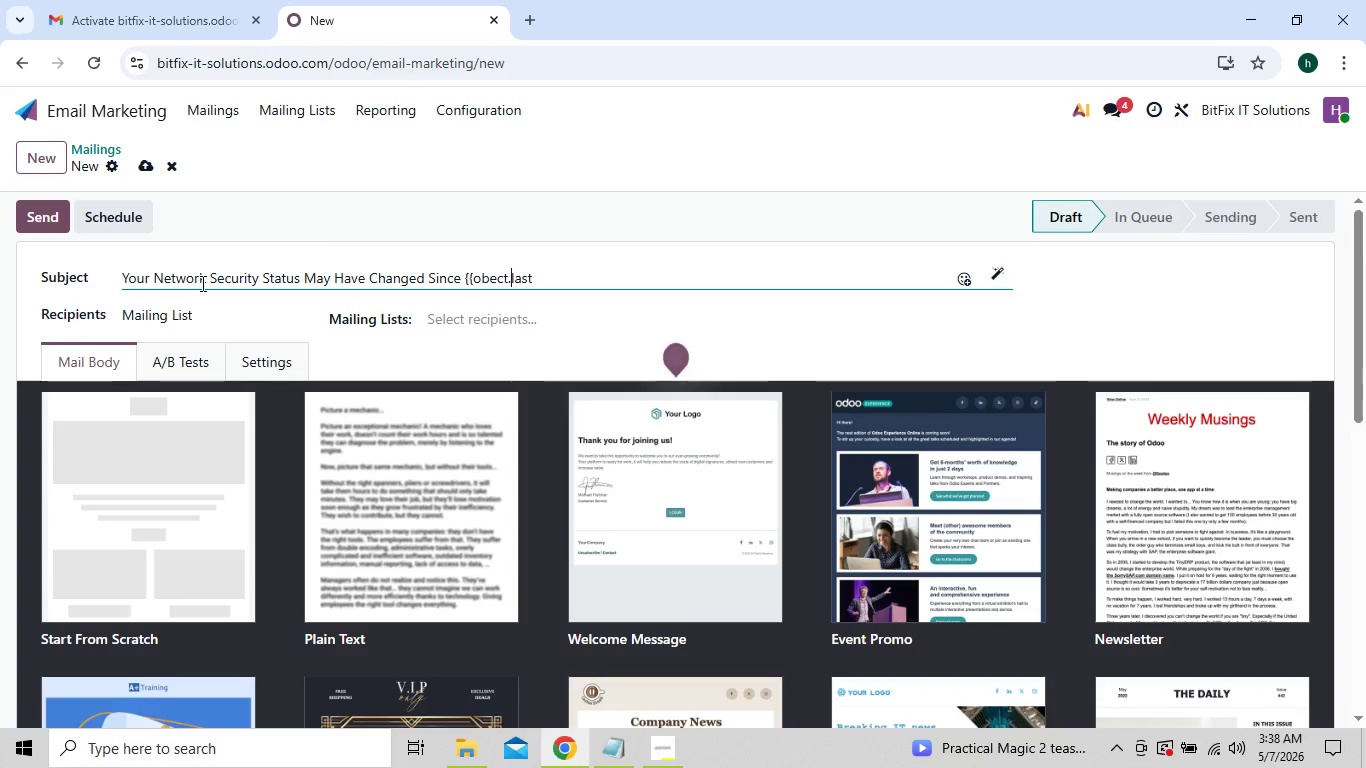 
key(ArrowRight)
 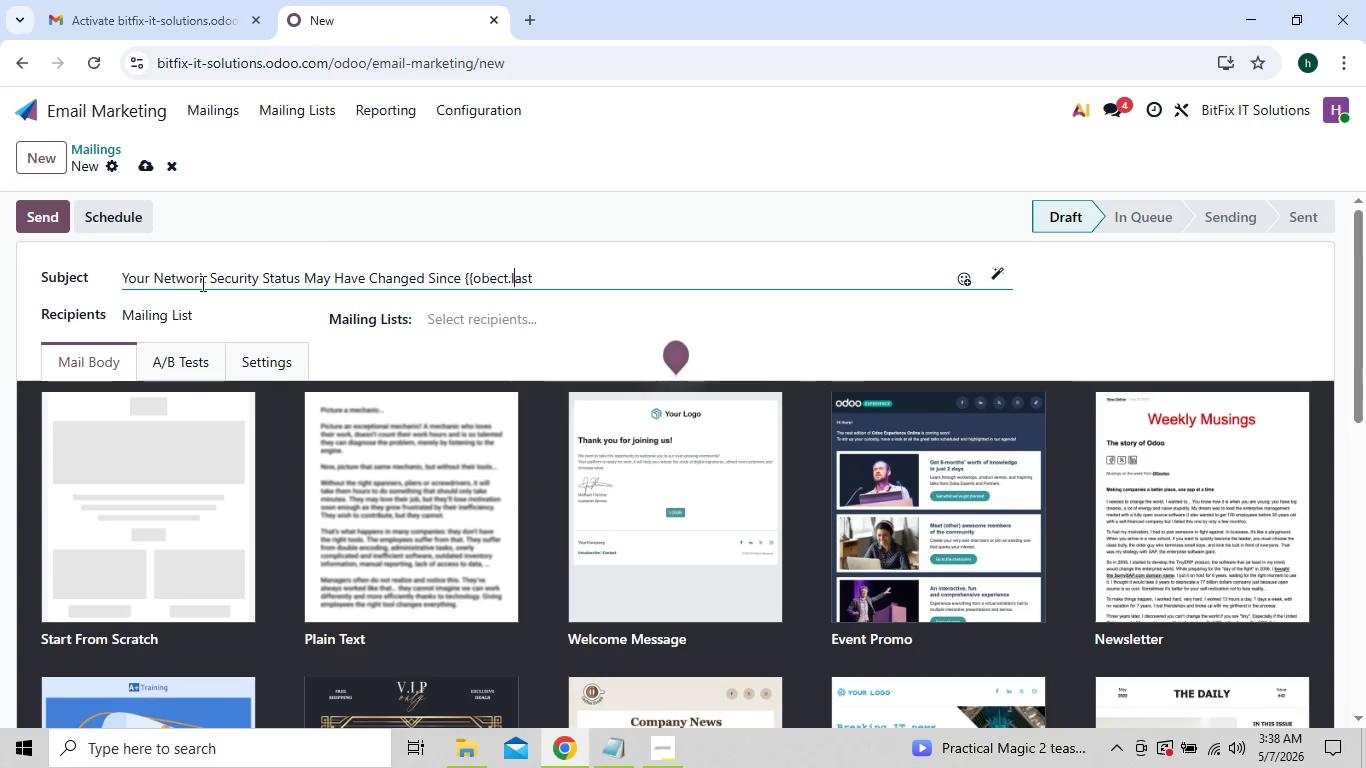 
key(ArrowRight)
 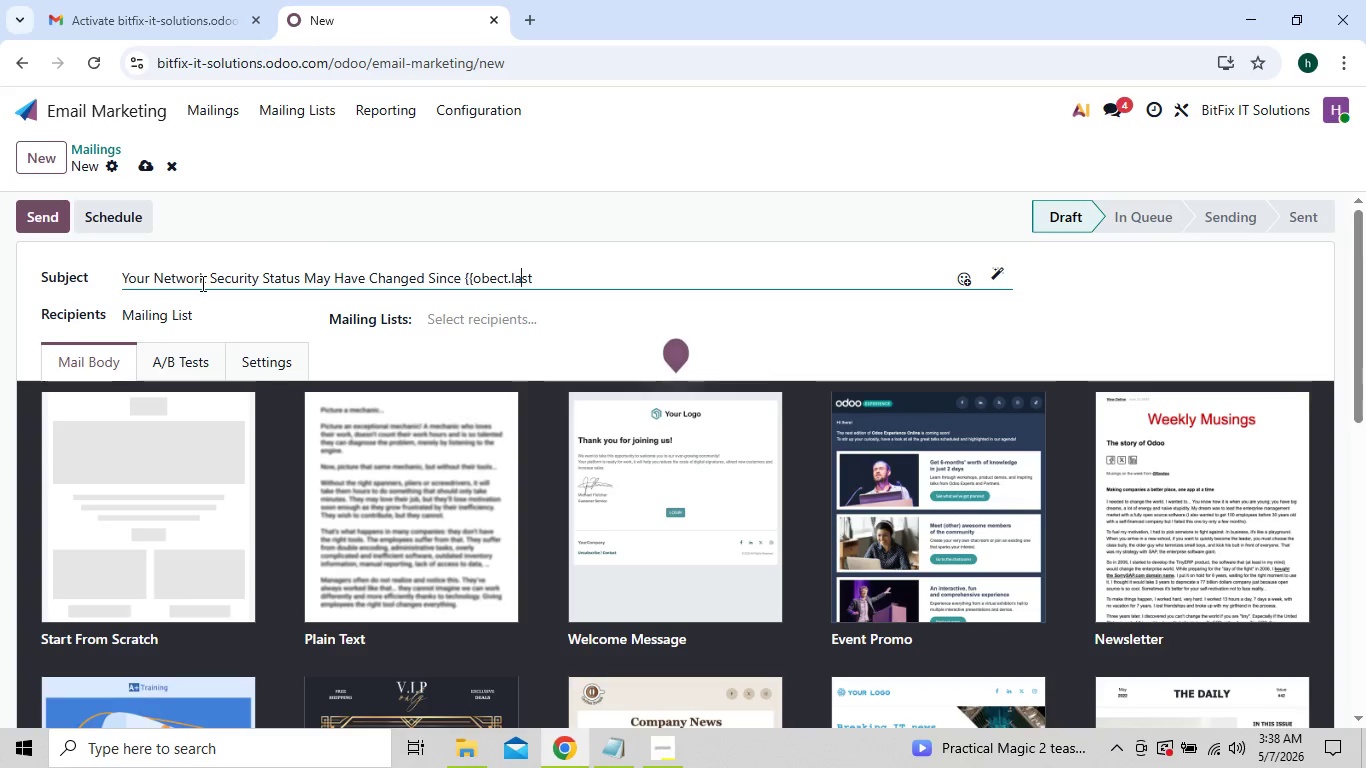 
key(ArrowRight)
 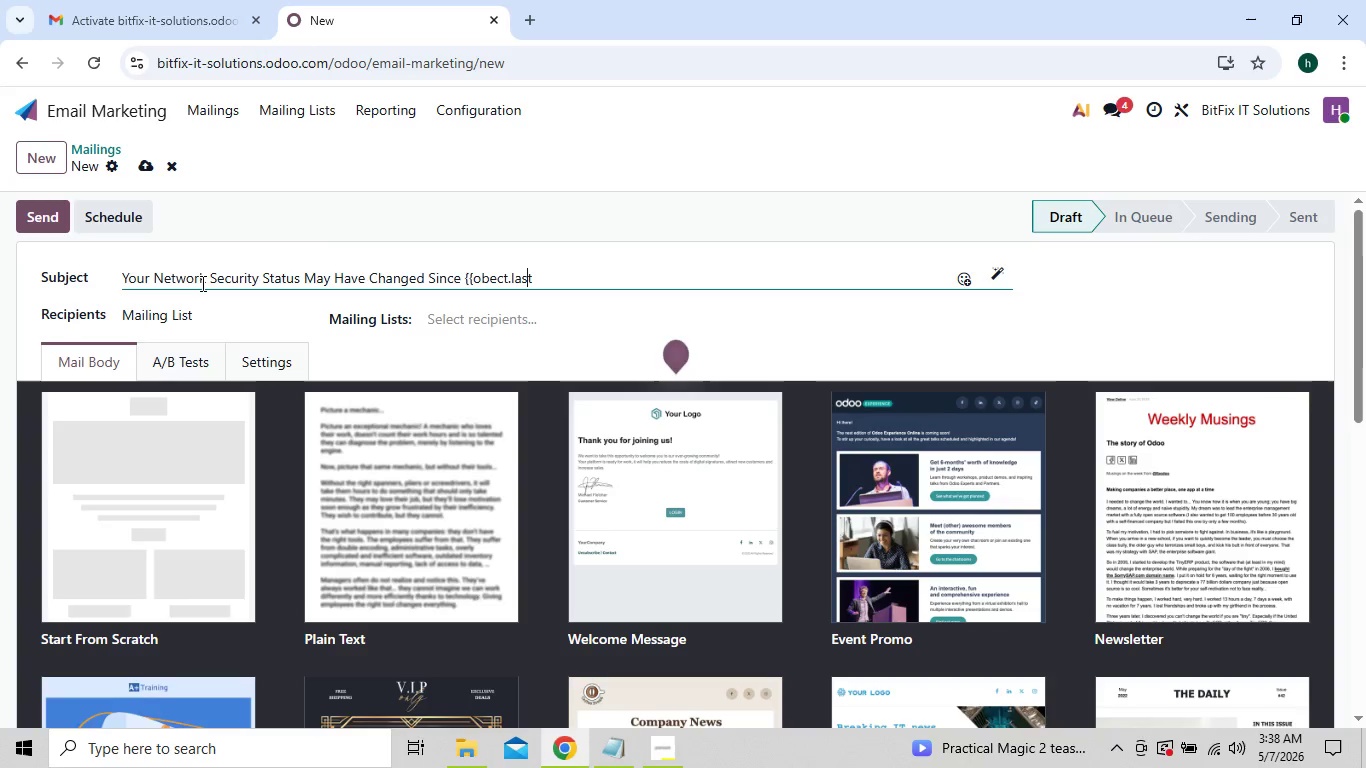 
key(ArrowRight)
 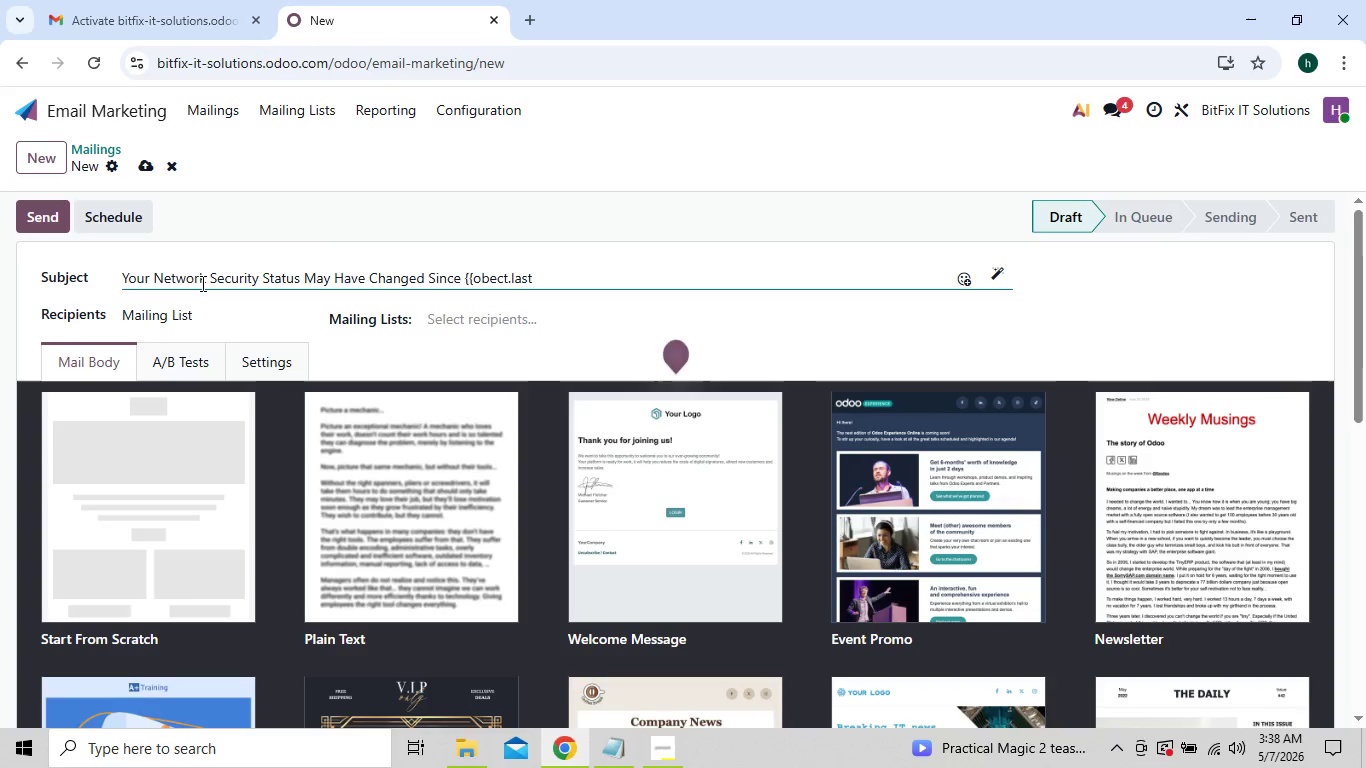 
key(Shift+Minus)
 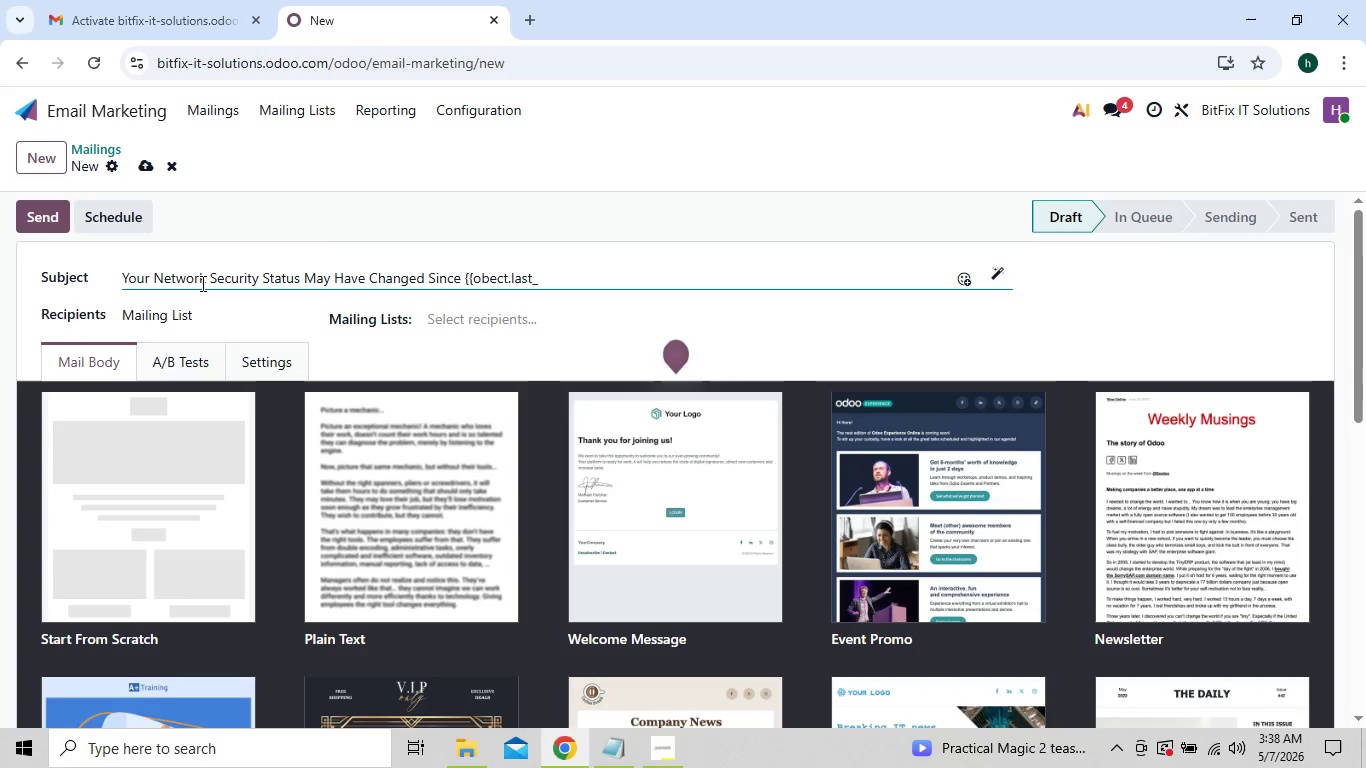 
type(service_date}})
 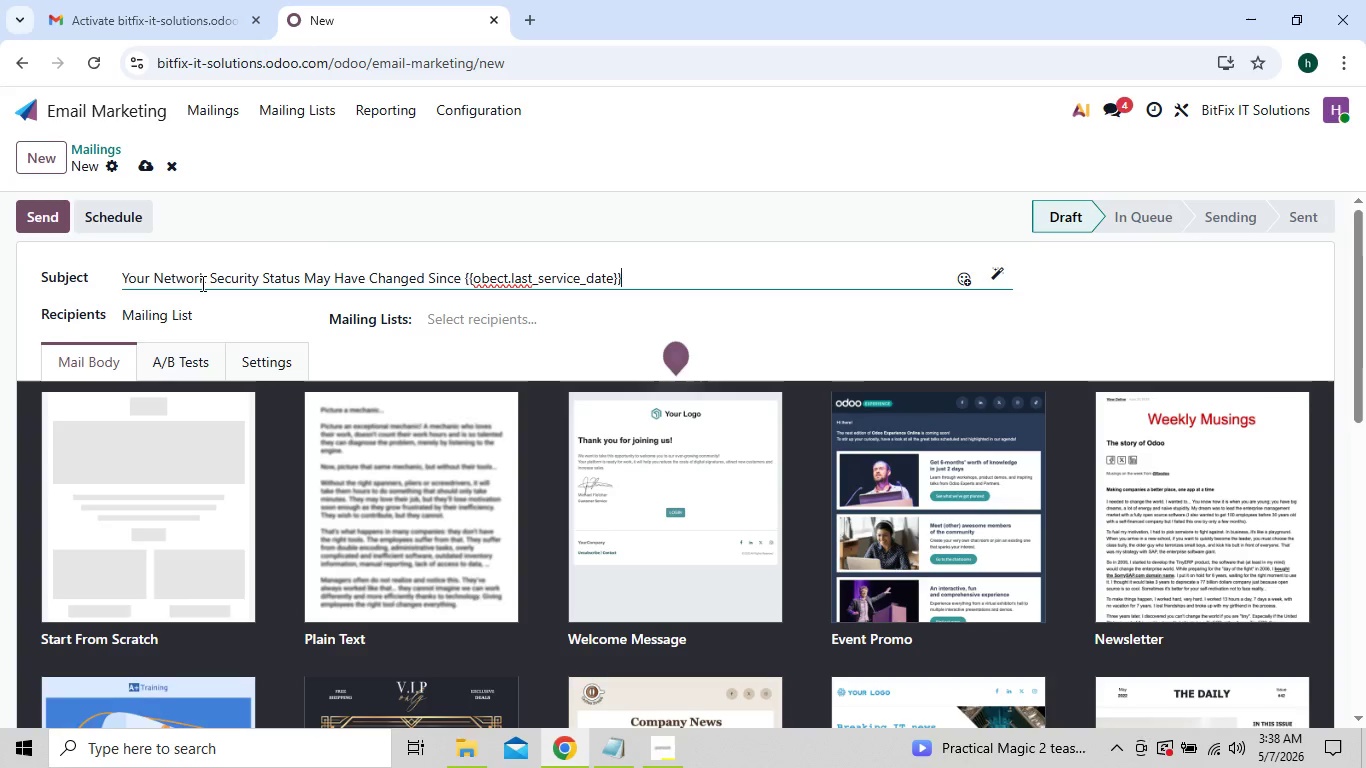 
left_click([215, 495])
 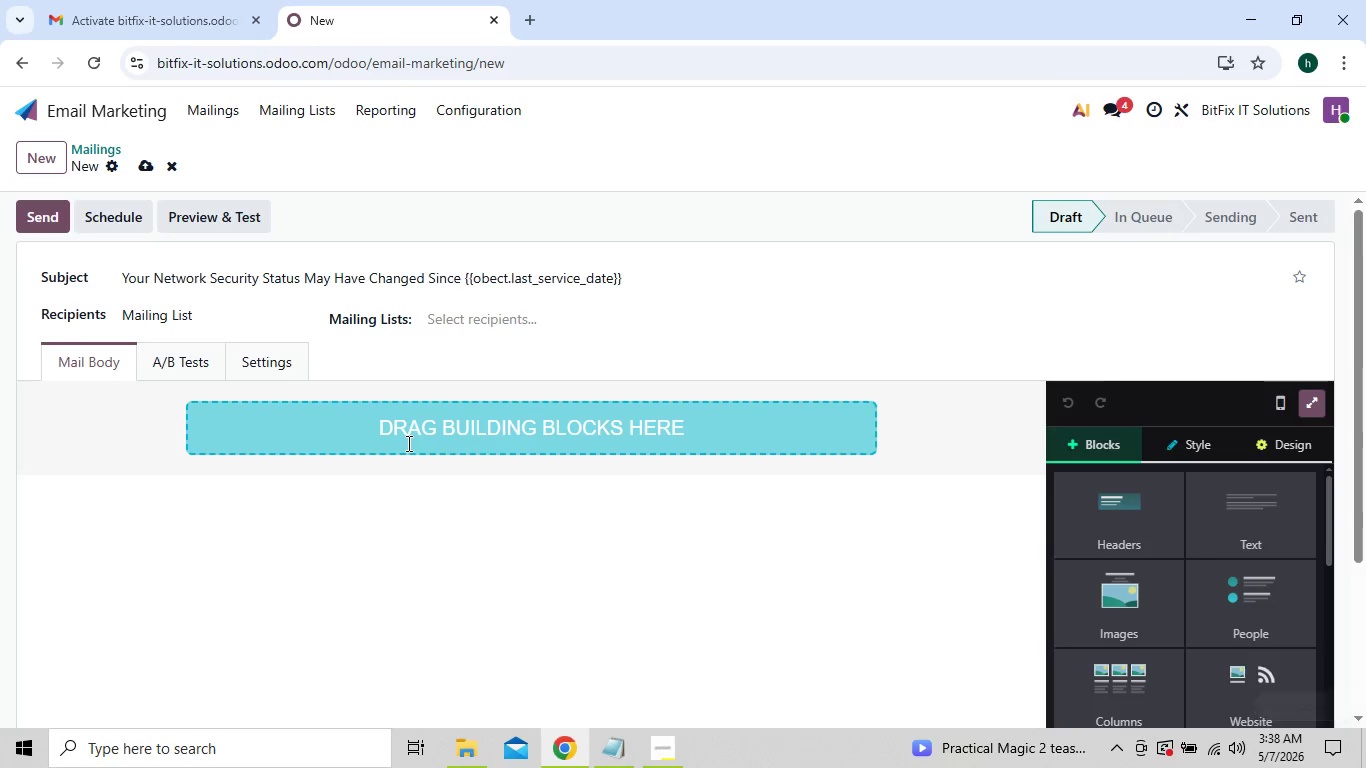 
wait(5.05)
 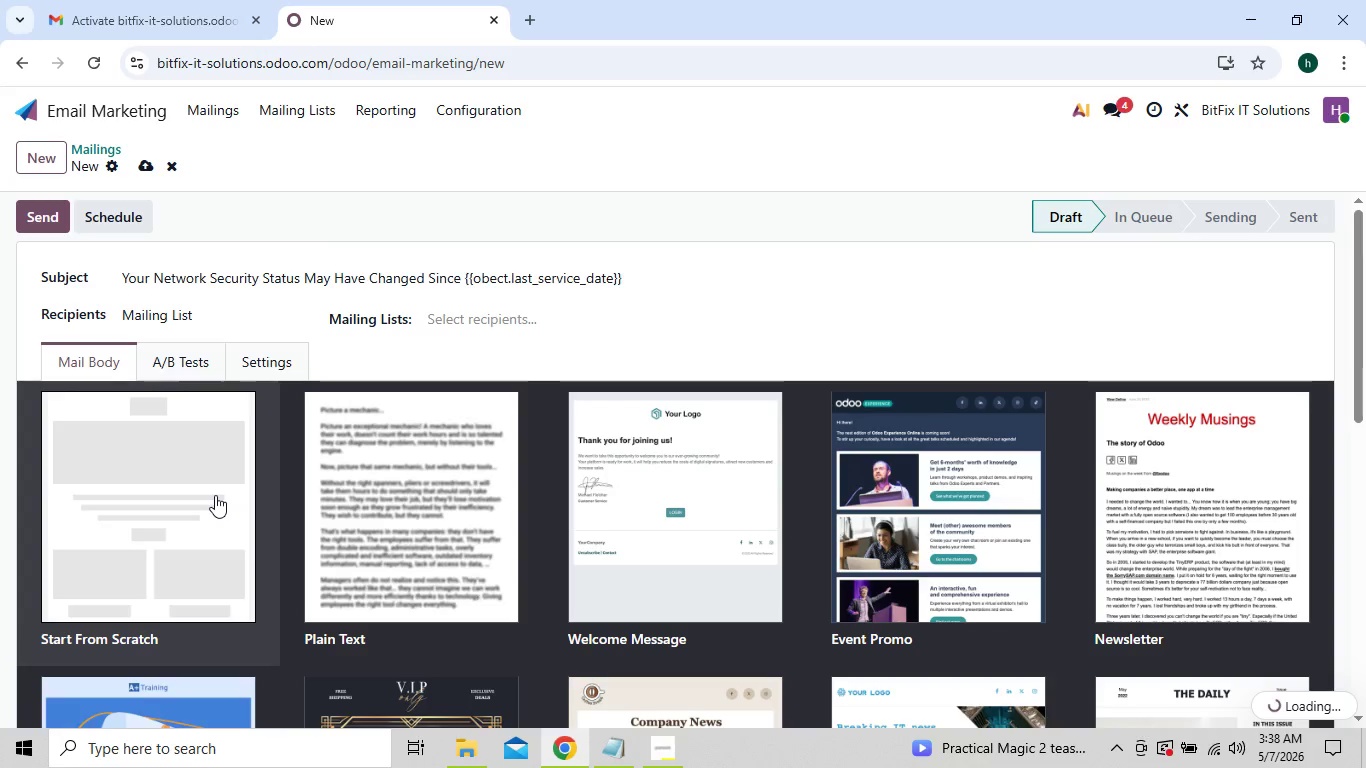 
left_click([1146, 617])
 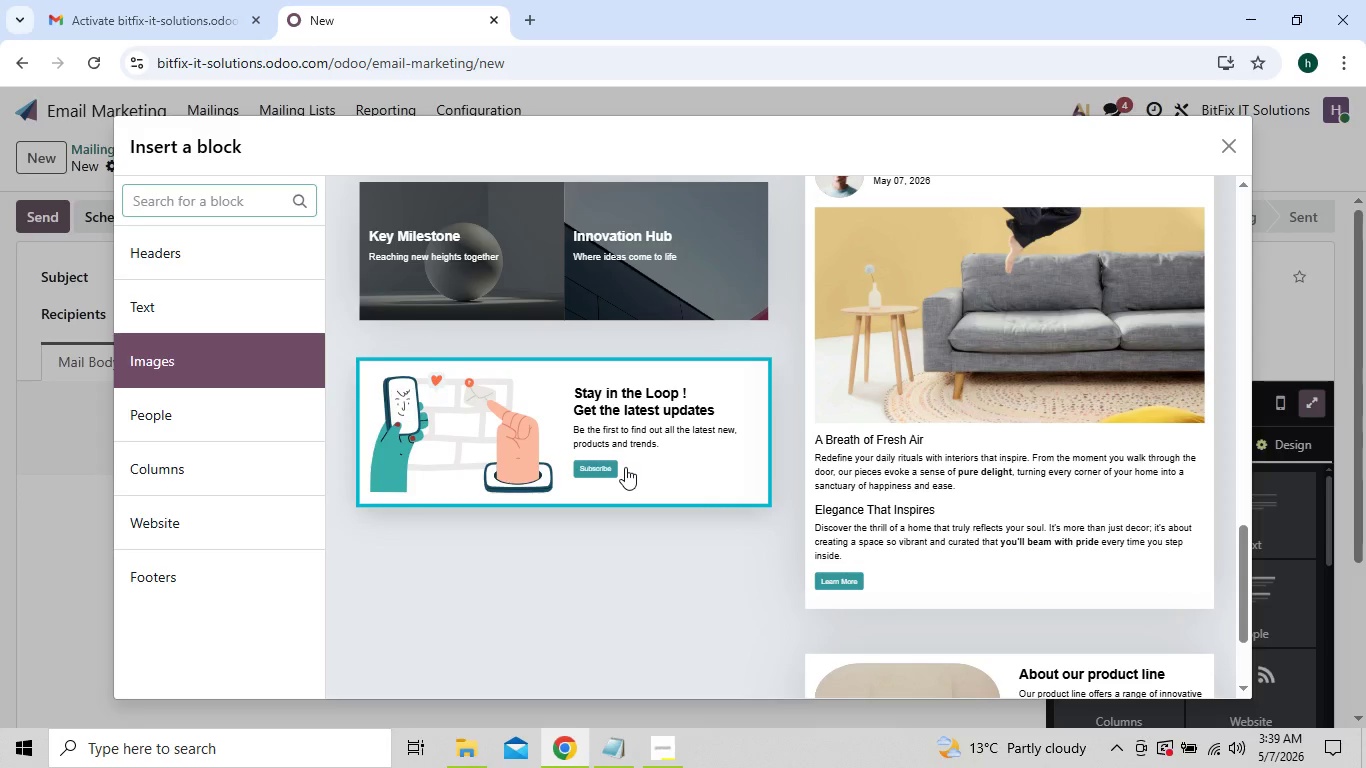 
wait(41.62)
 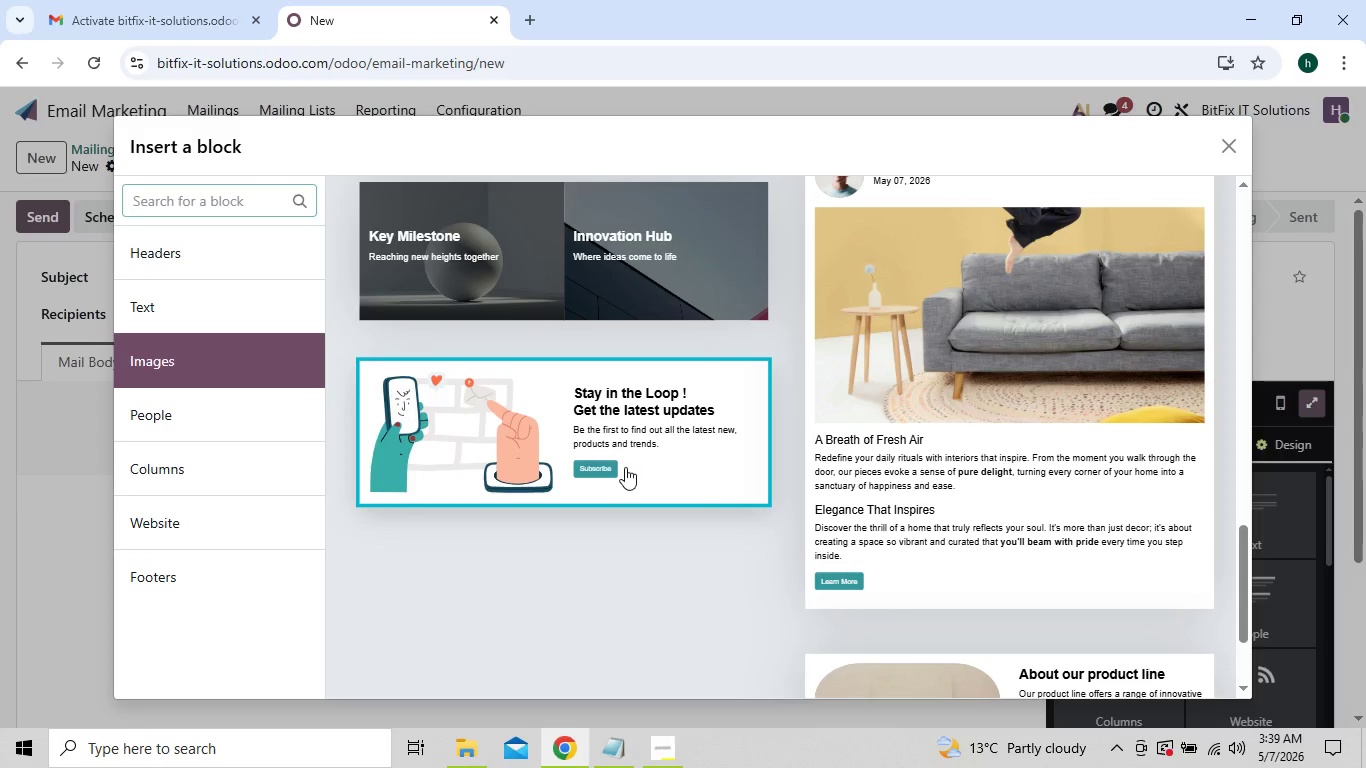 
left_click([567, 451])
 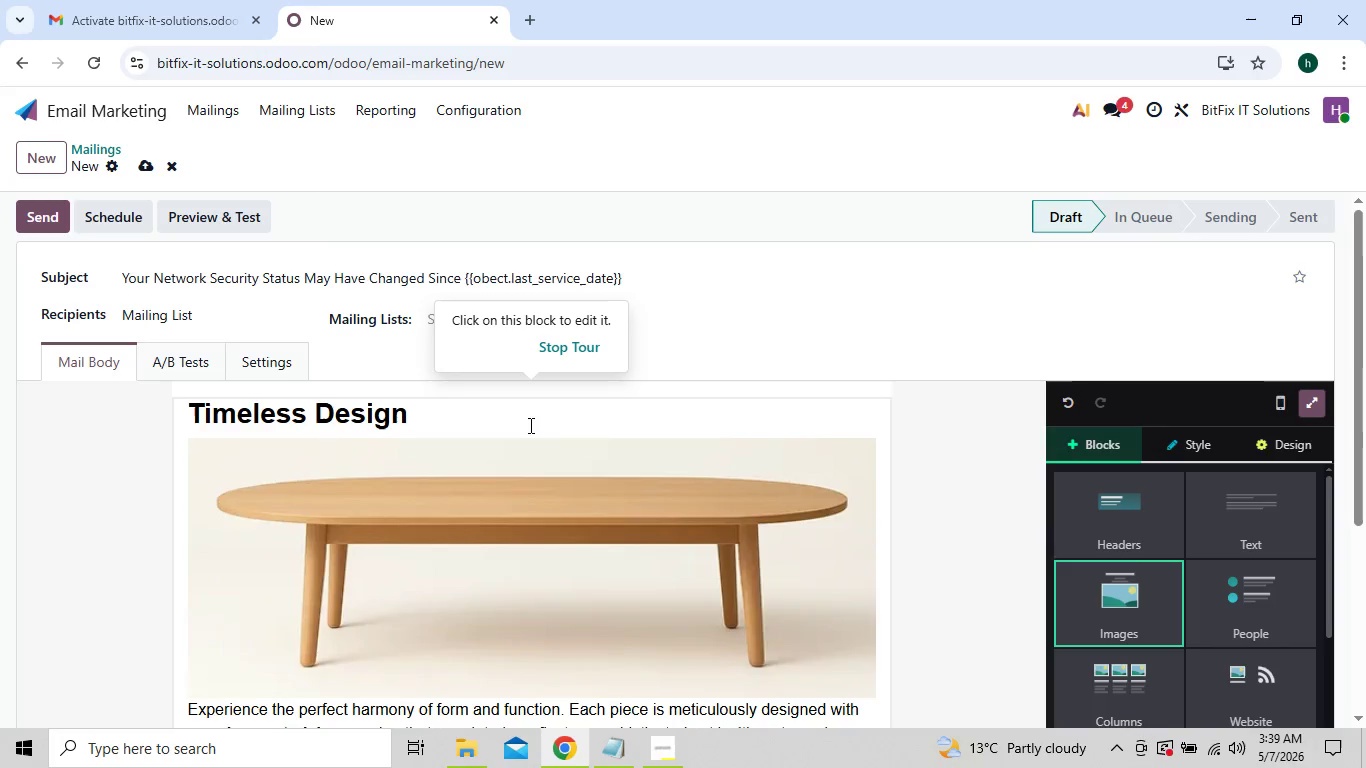 
left_click([529, 420])
 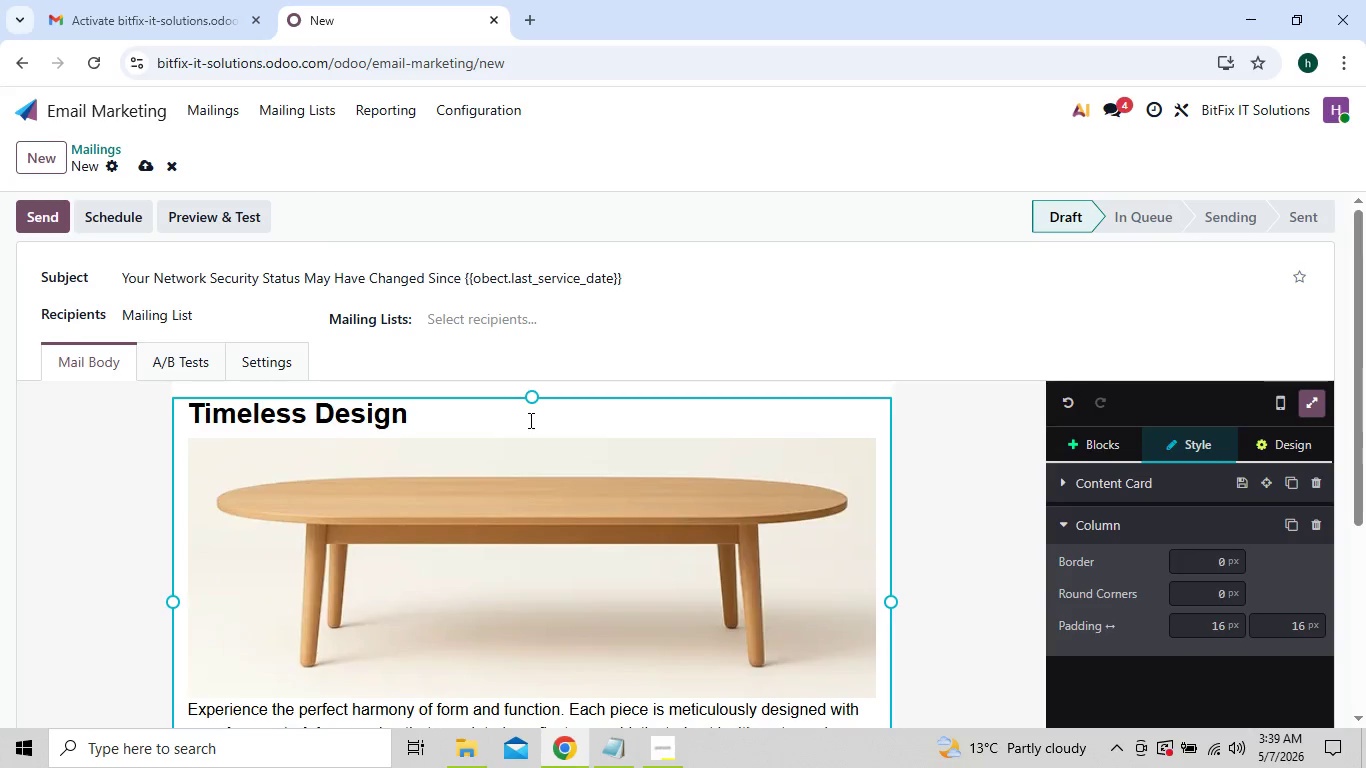 
key(Backspace)
 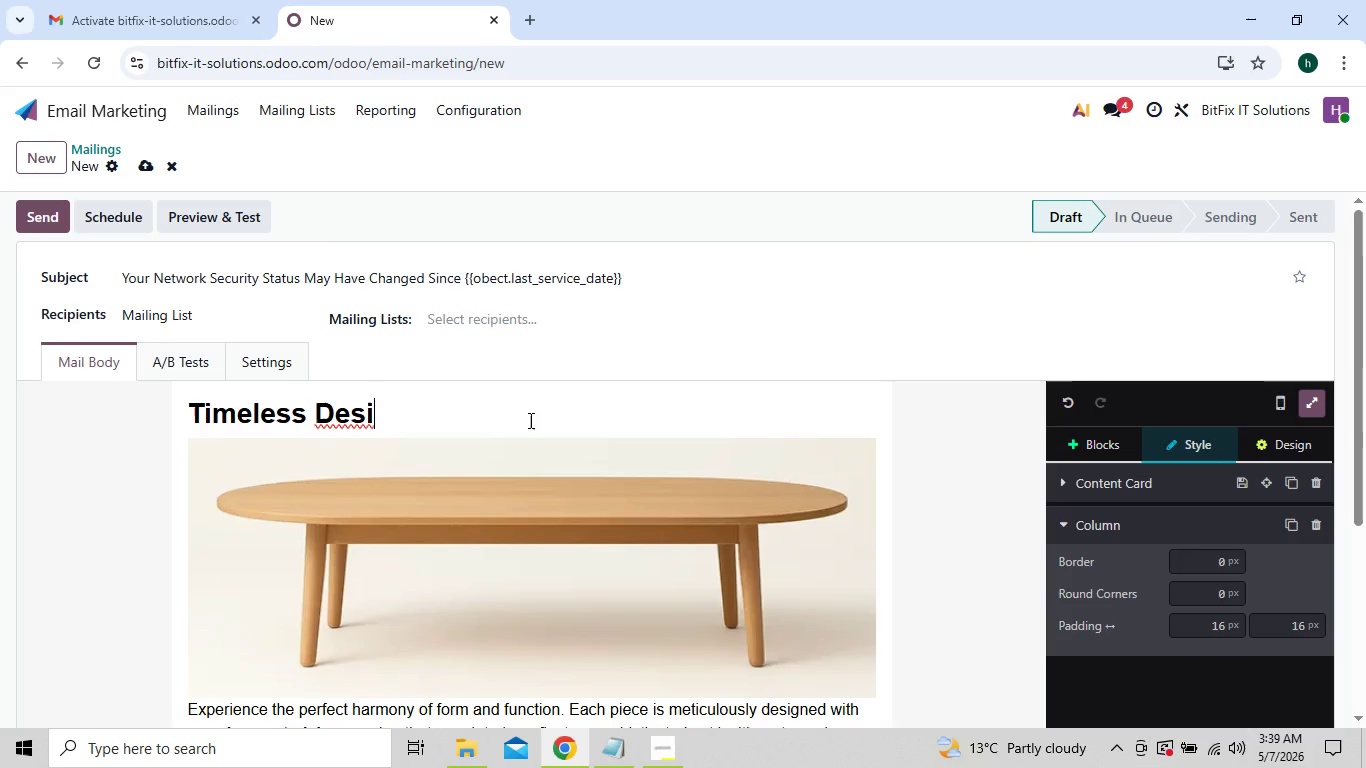 
key(Backspace)
 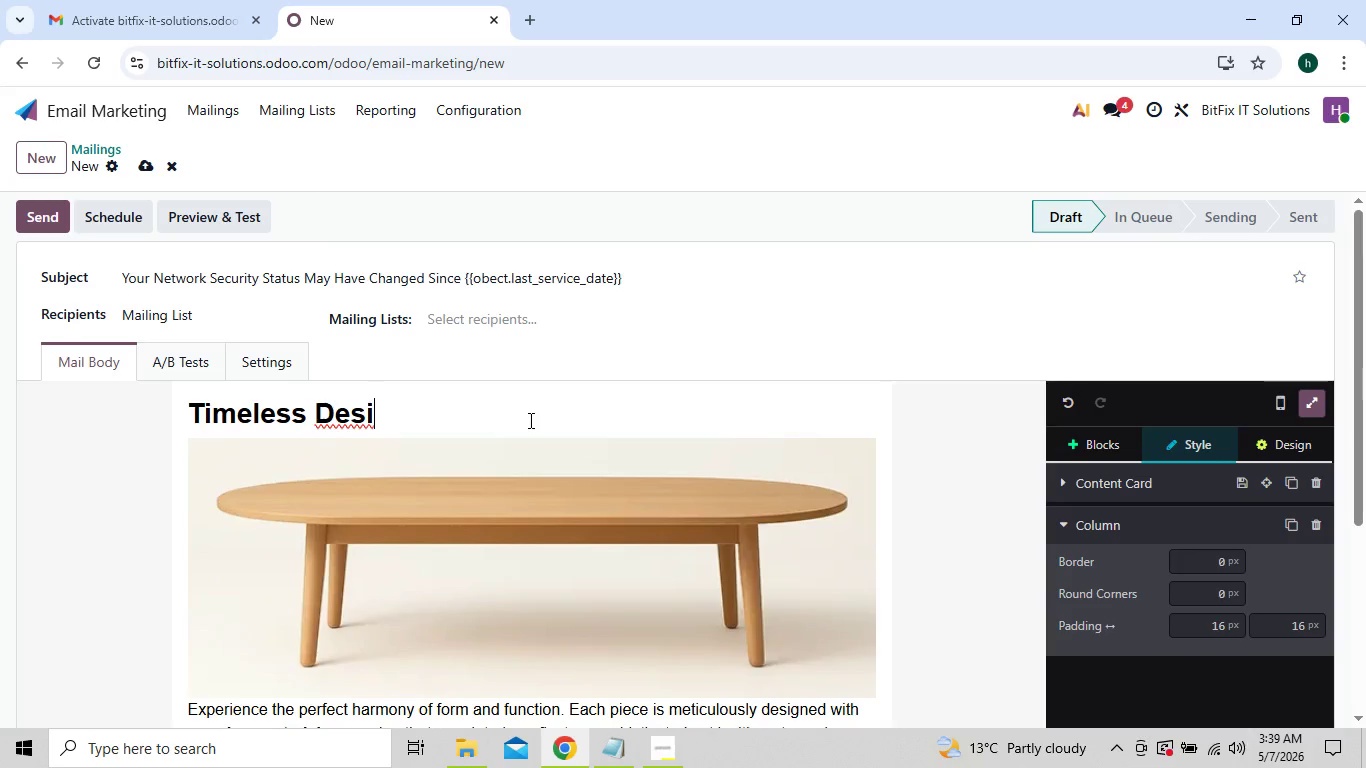 
key(Backspace)
 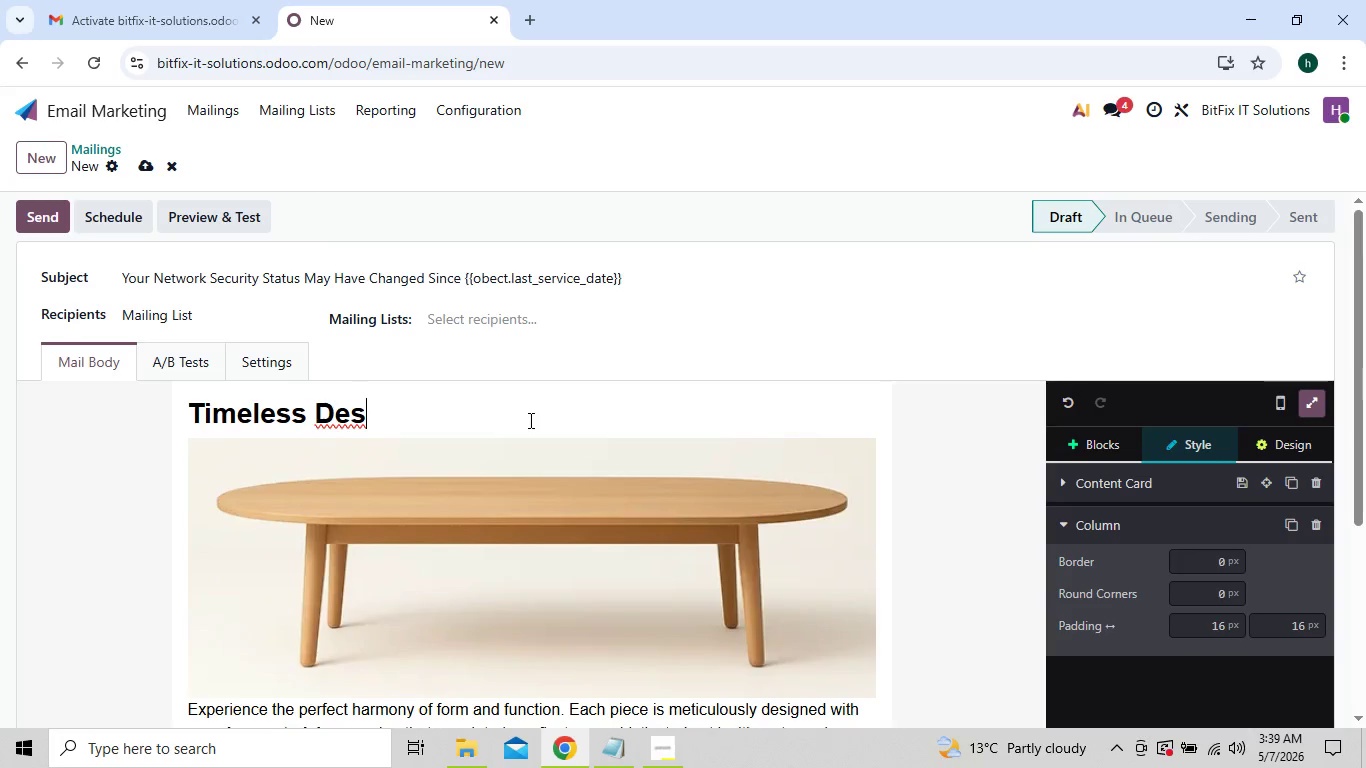 
key(Backspace)
 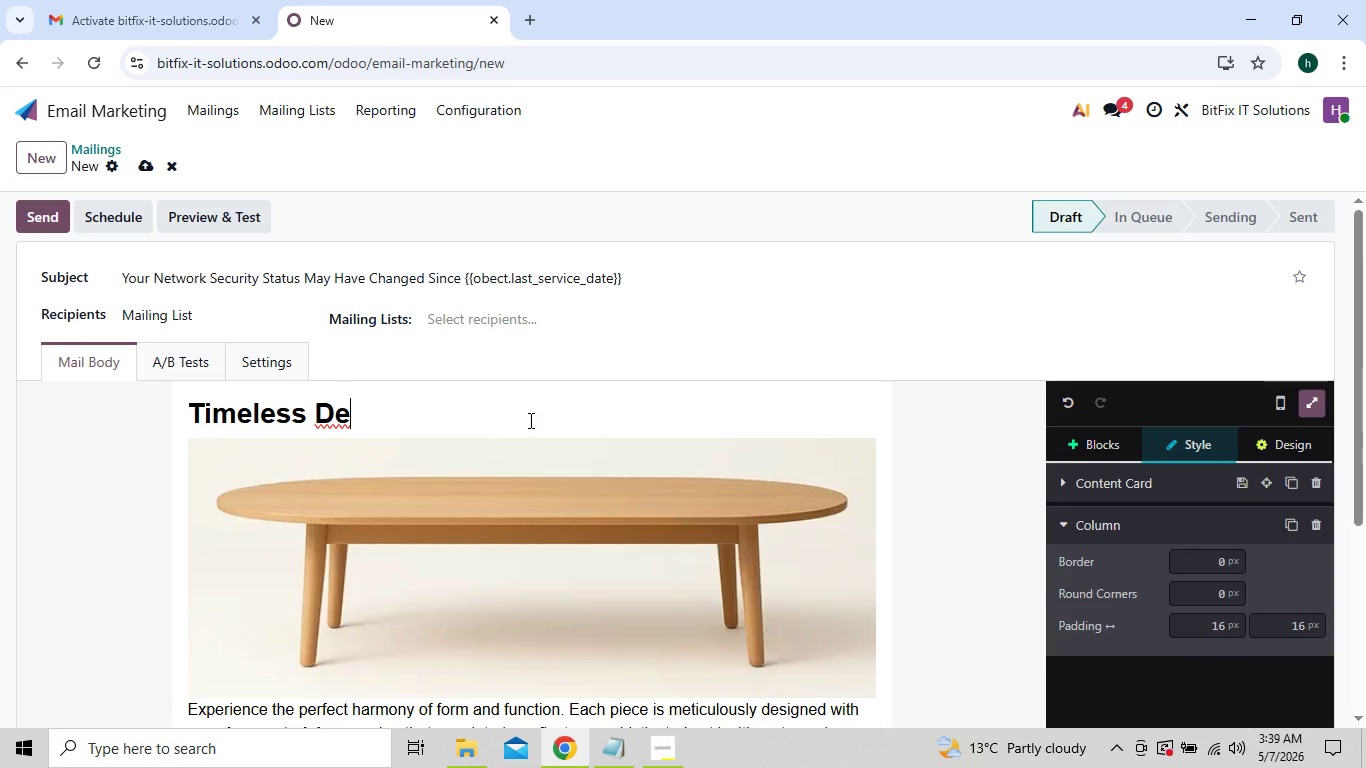 
key(Backspace)
 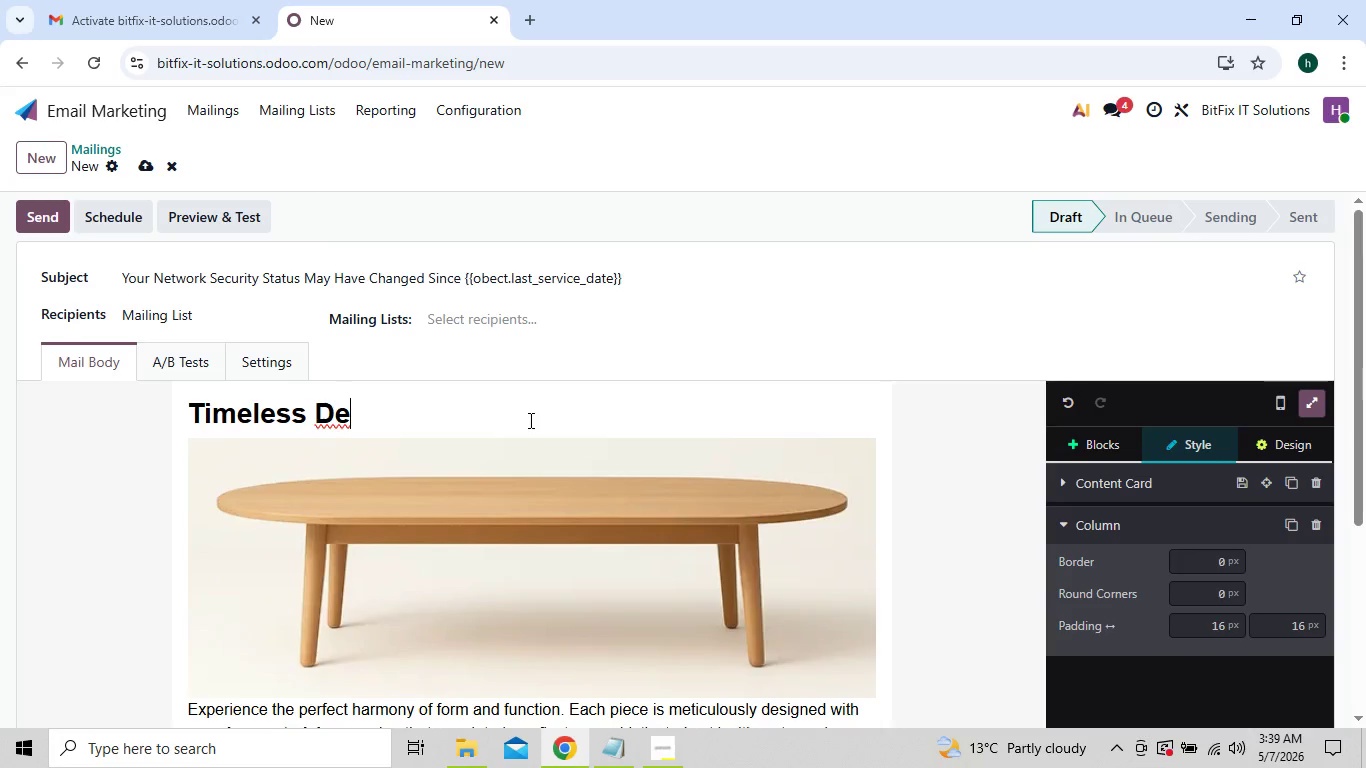 
key(Backspace)
 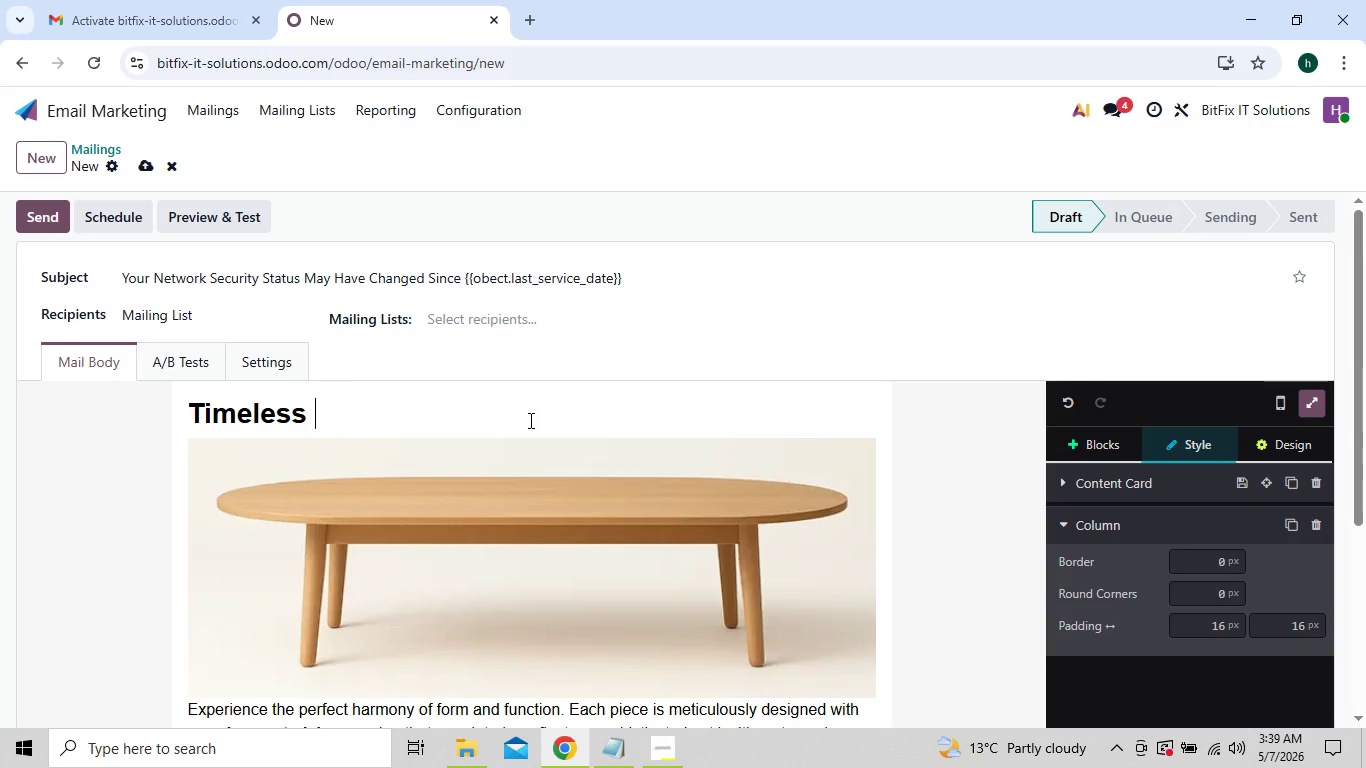 
key(Backspace)
 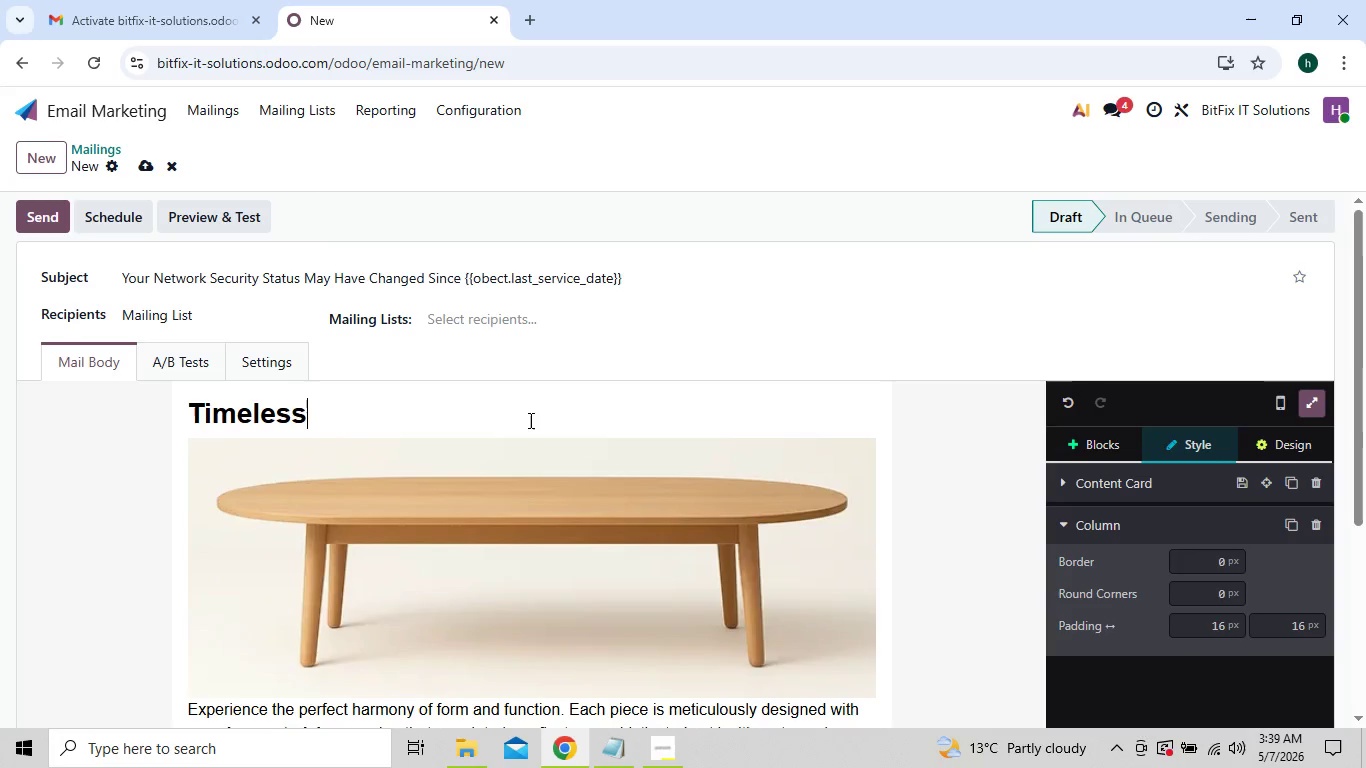 
key(Backspace)
 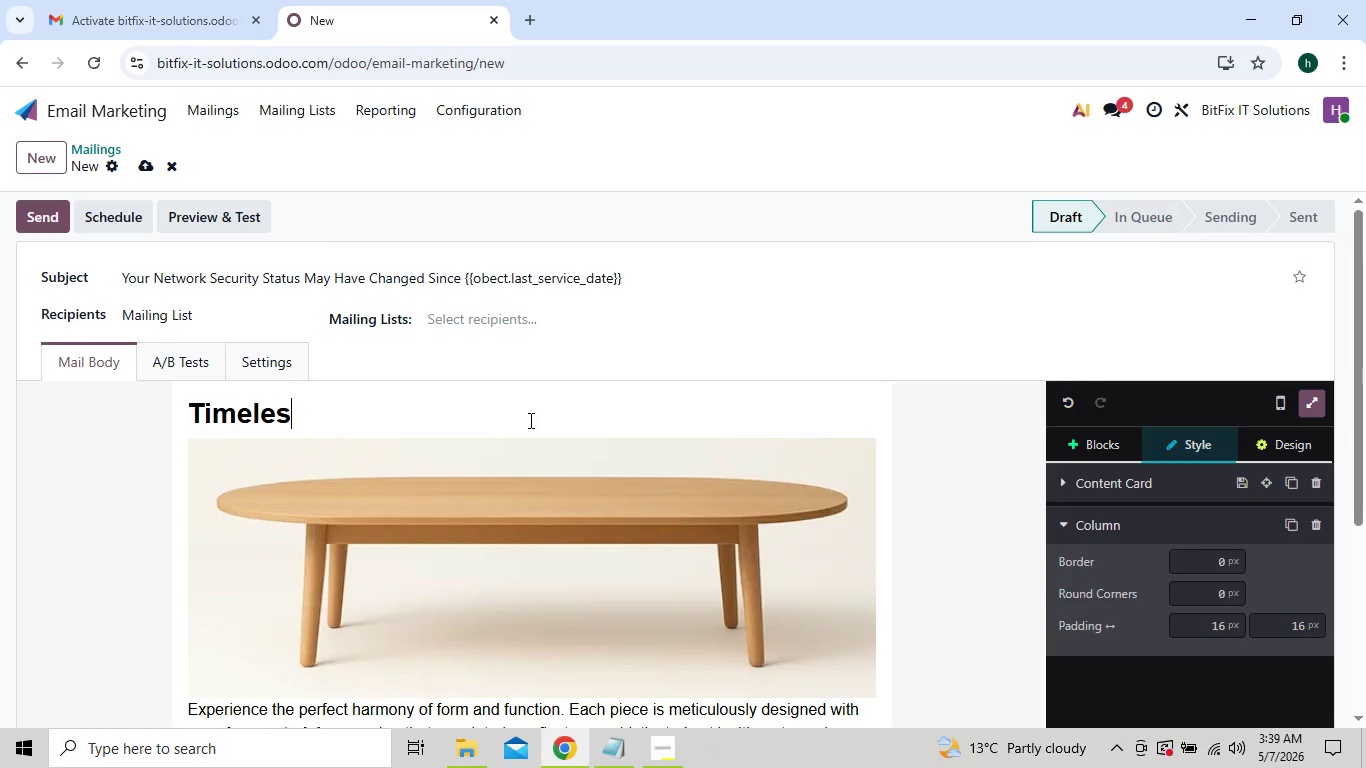 
key(Backspace)
 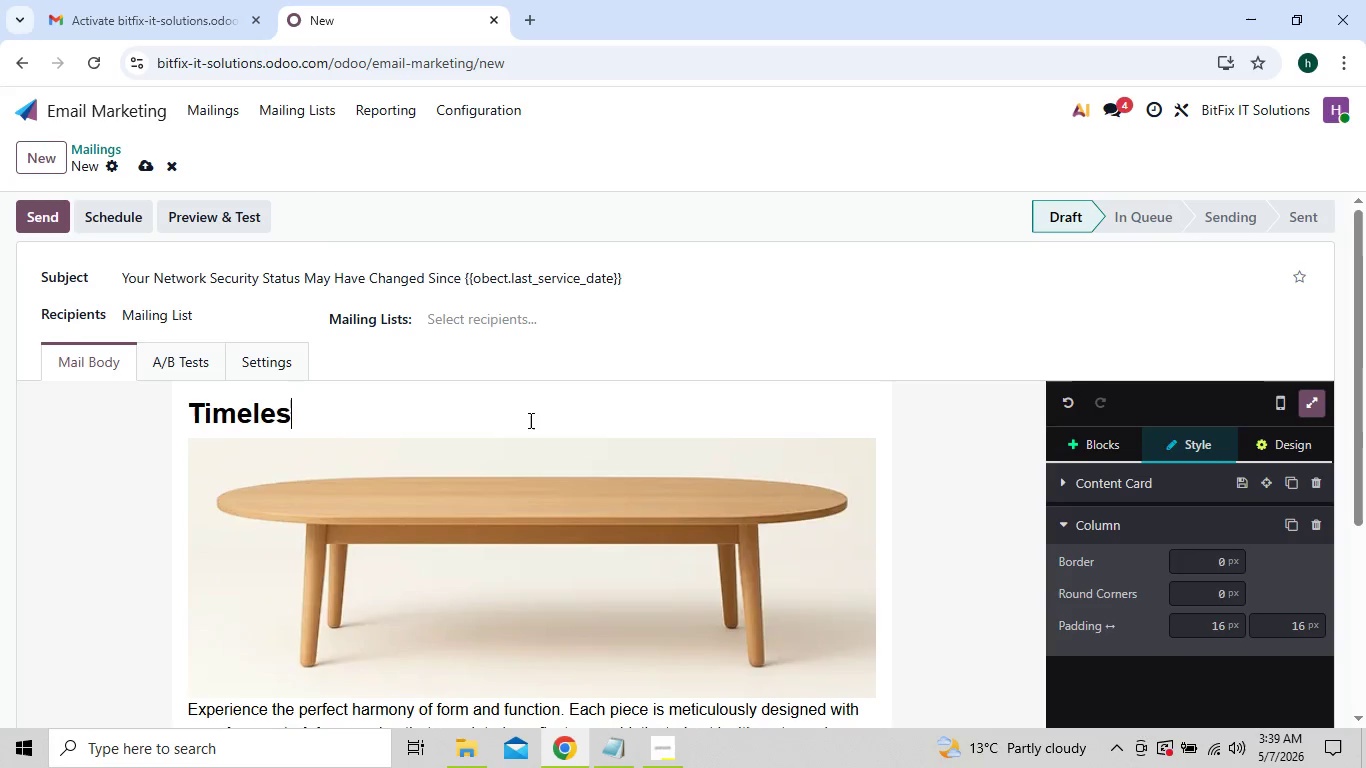 
key(Backspace)
 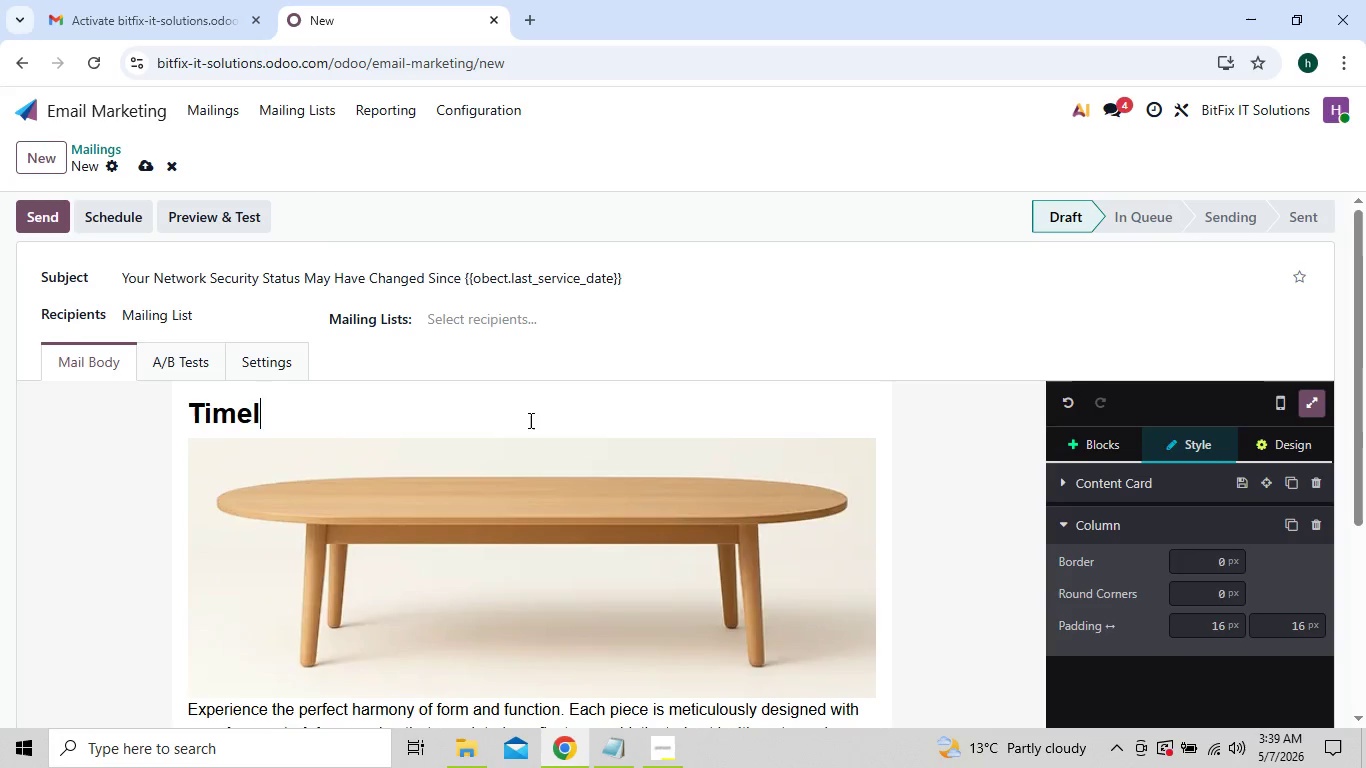 
key(Backspace)
 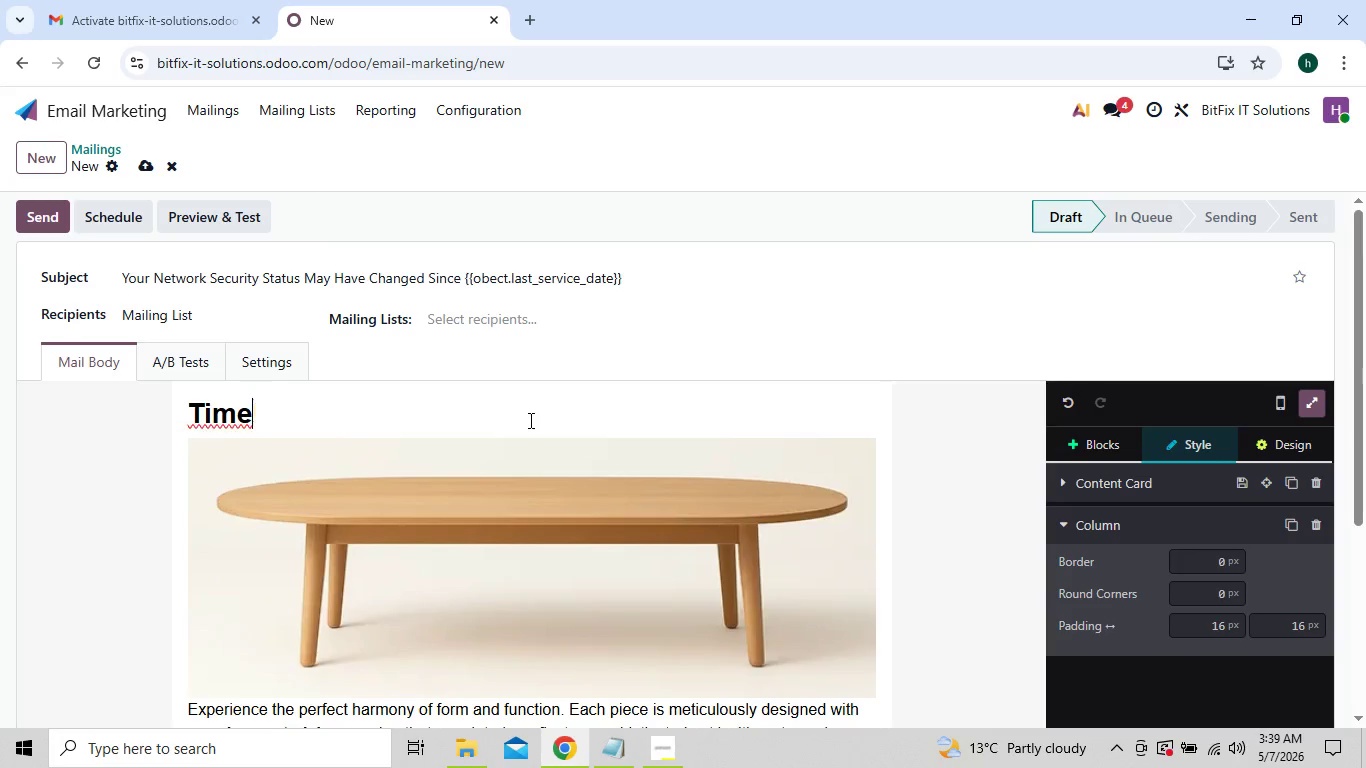 
key(Backspace)
 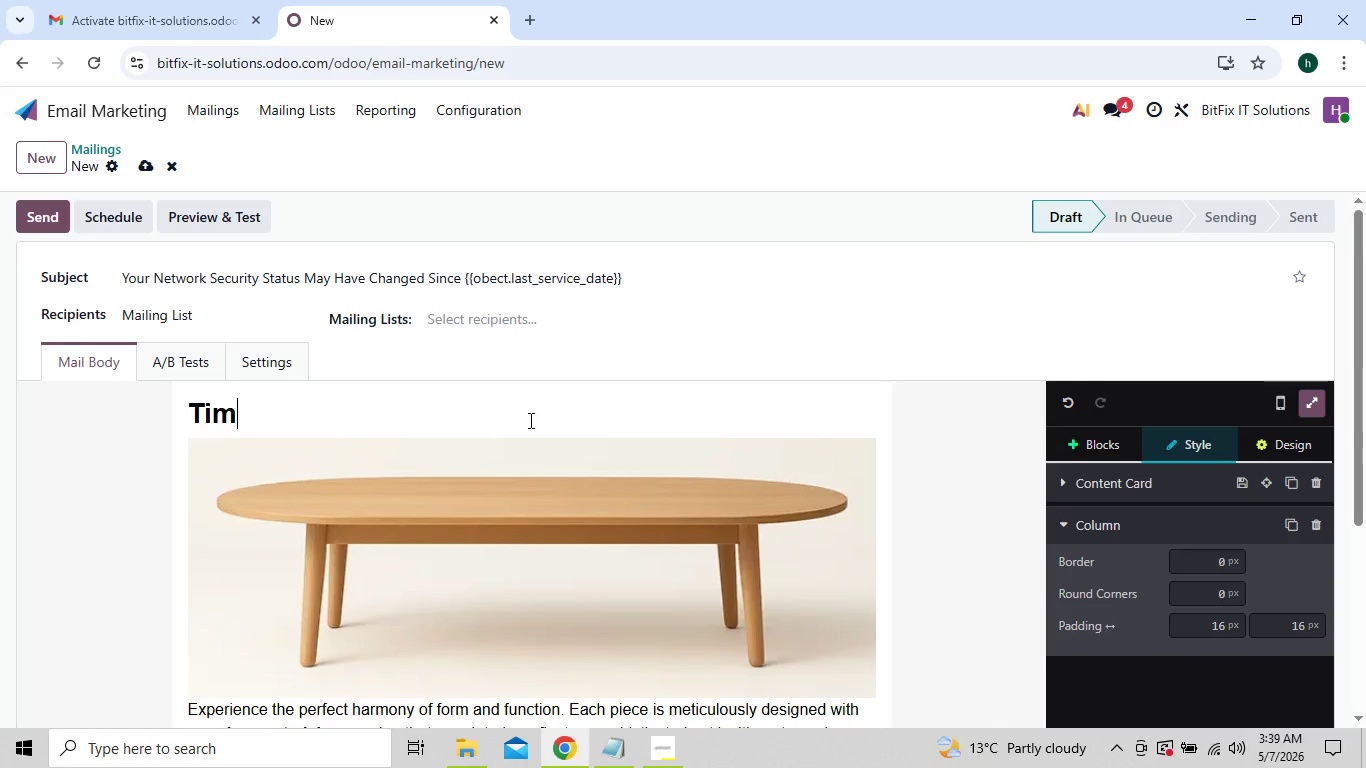 
key(Backspace)
 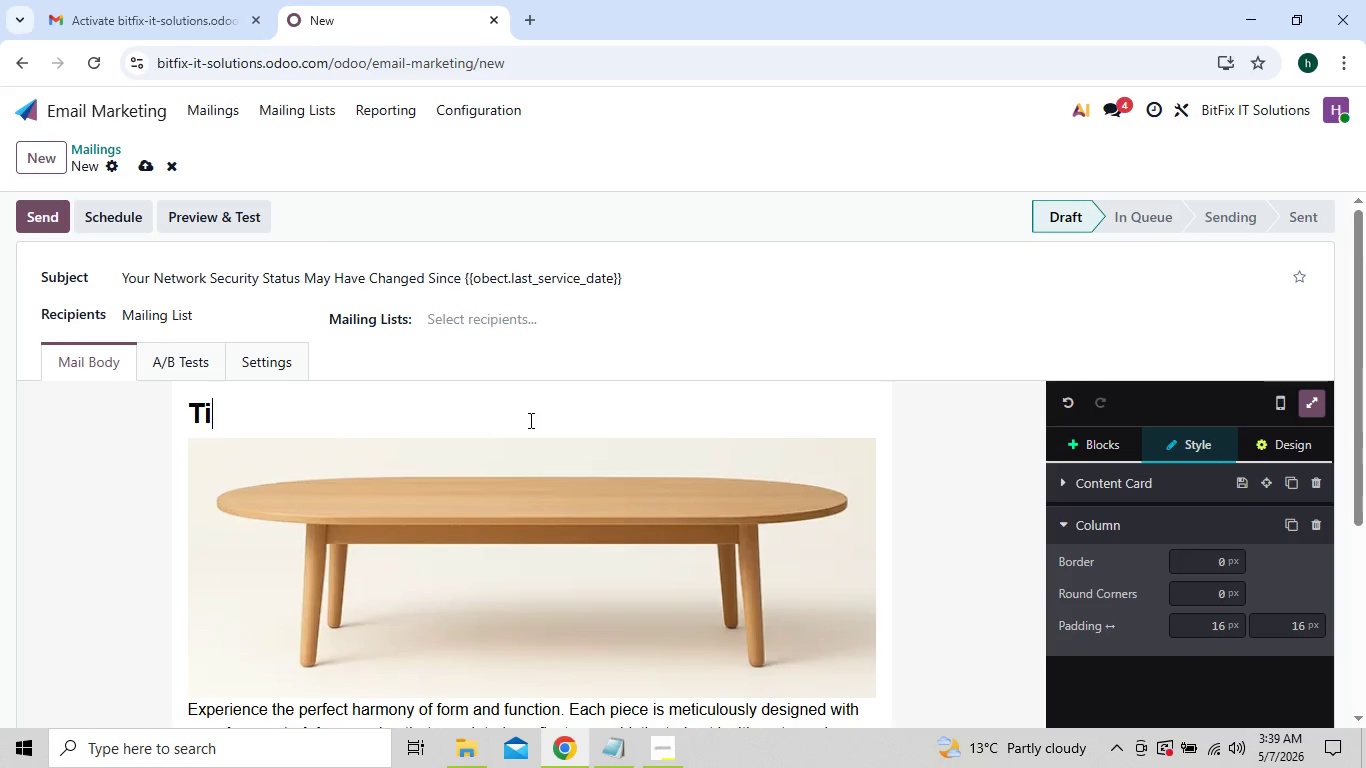 
key(Backspace)
 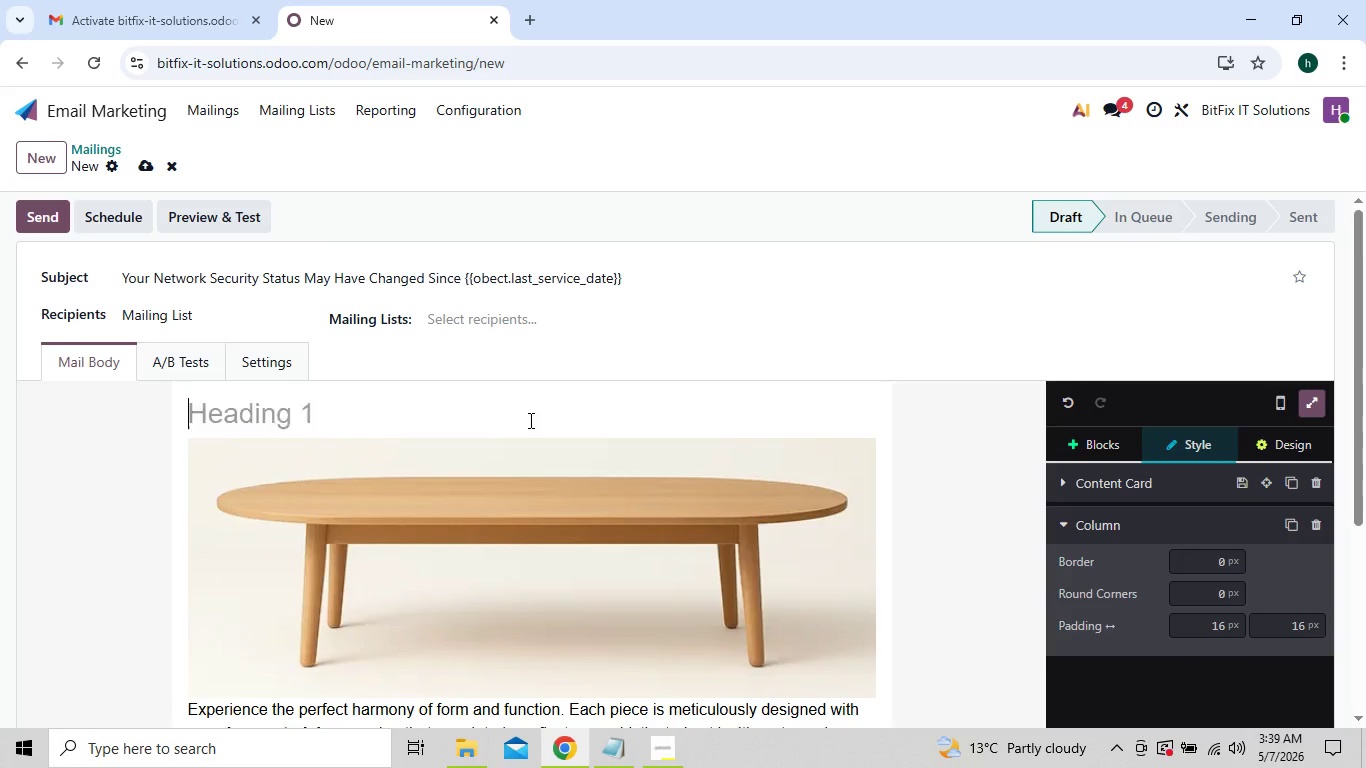 
key(Backspace)
 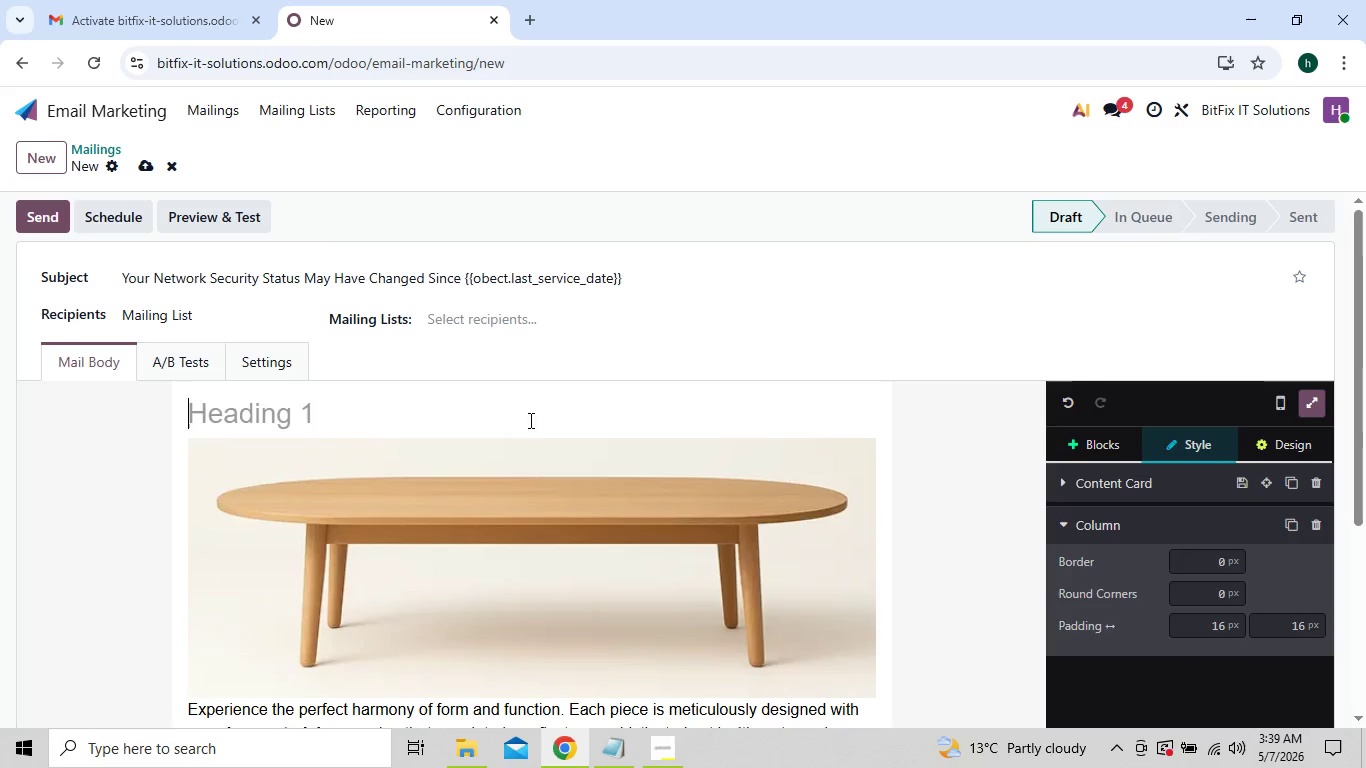 
key(Backspace)
 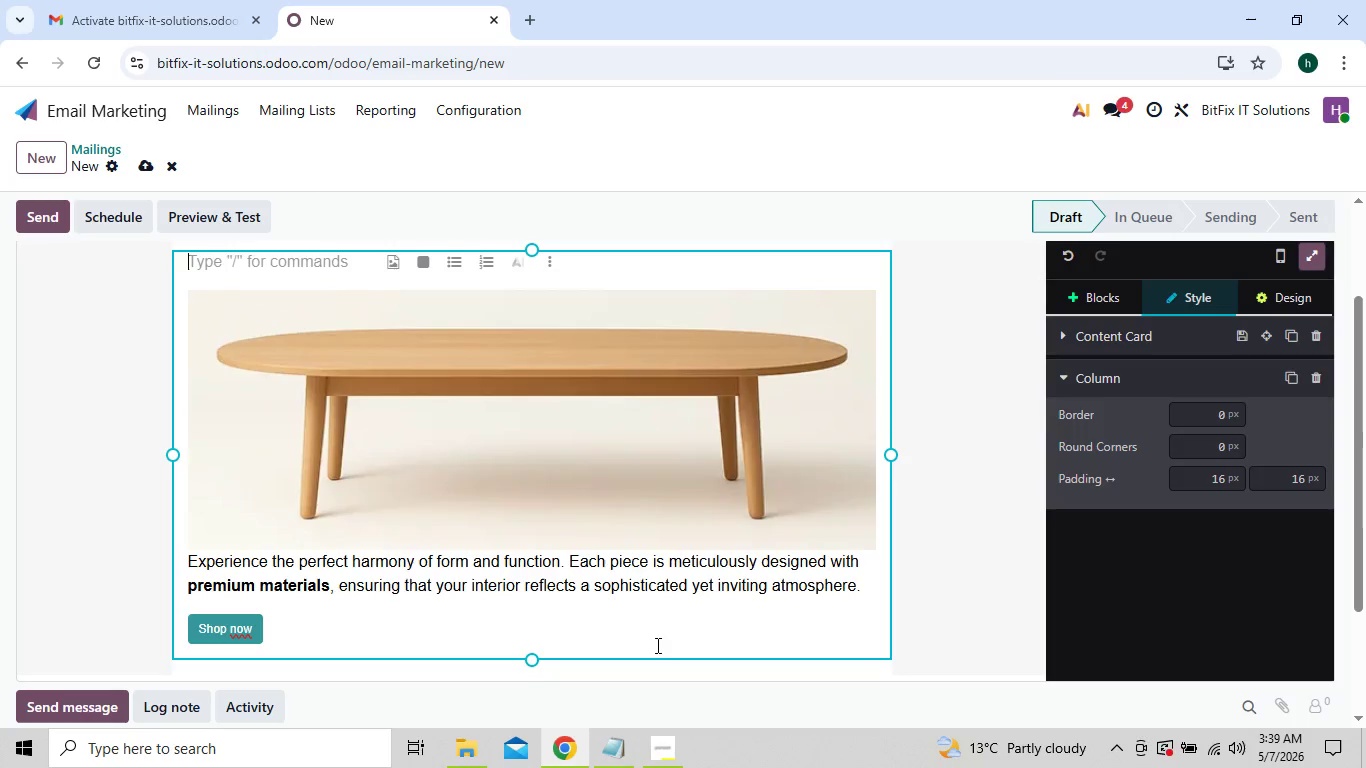 
wait(7.31)
 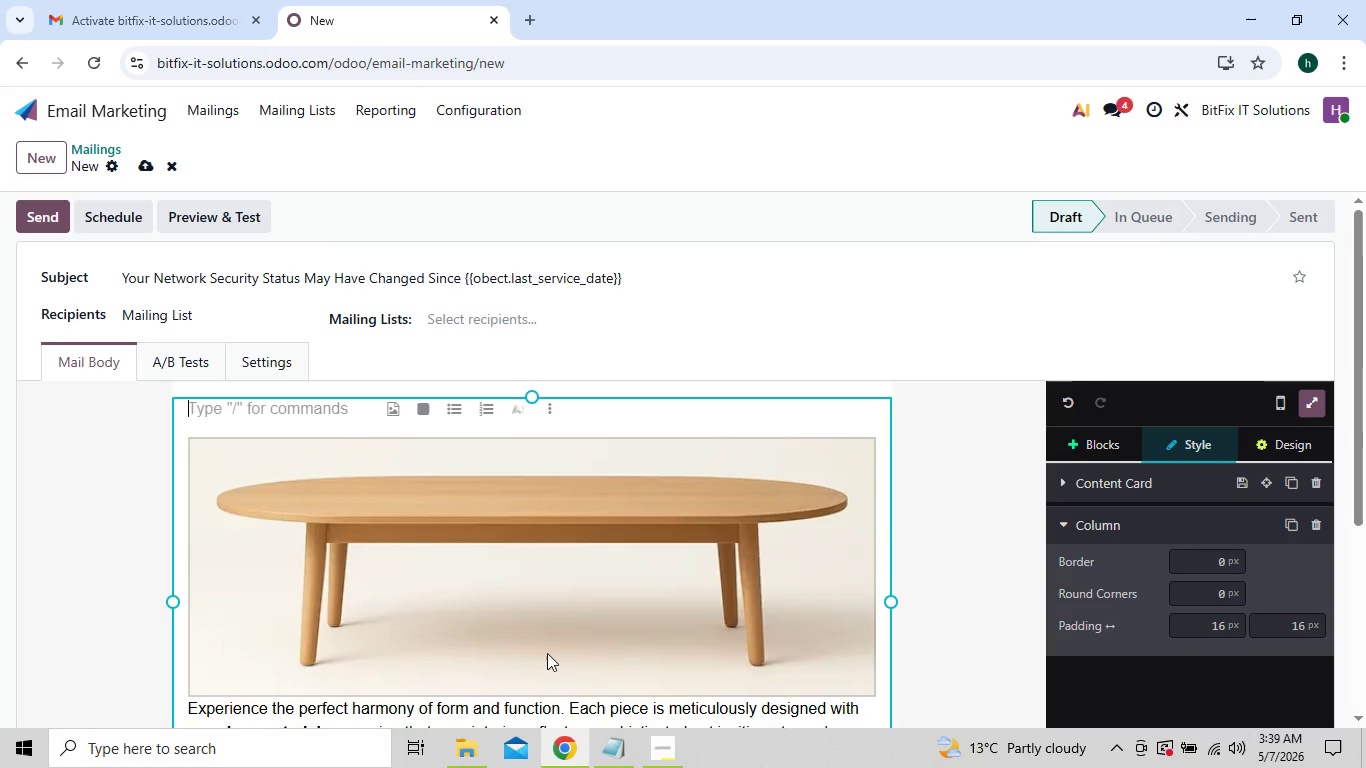 
left_click([834, 617])
 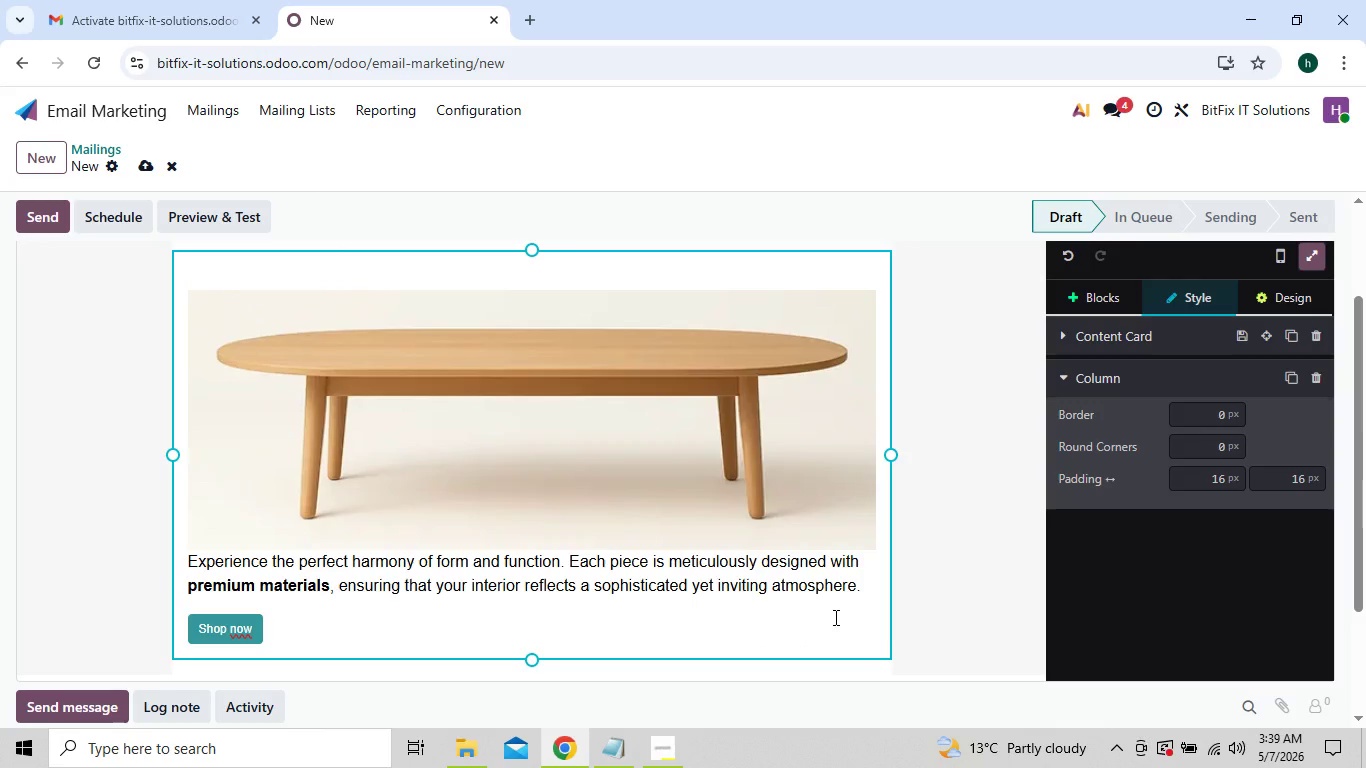 
hold_key(key=Backspace, duration=1.44)
 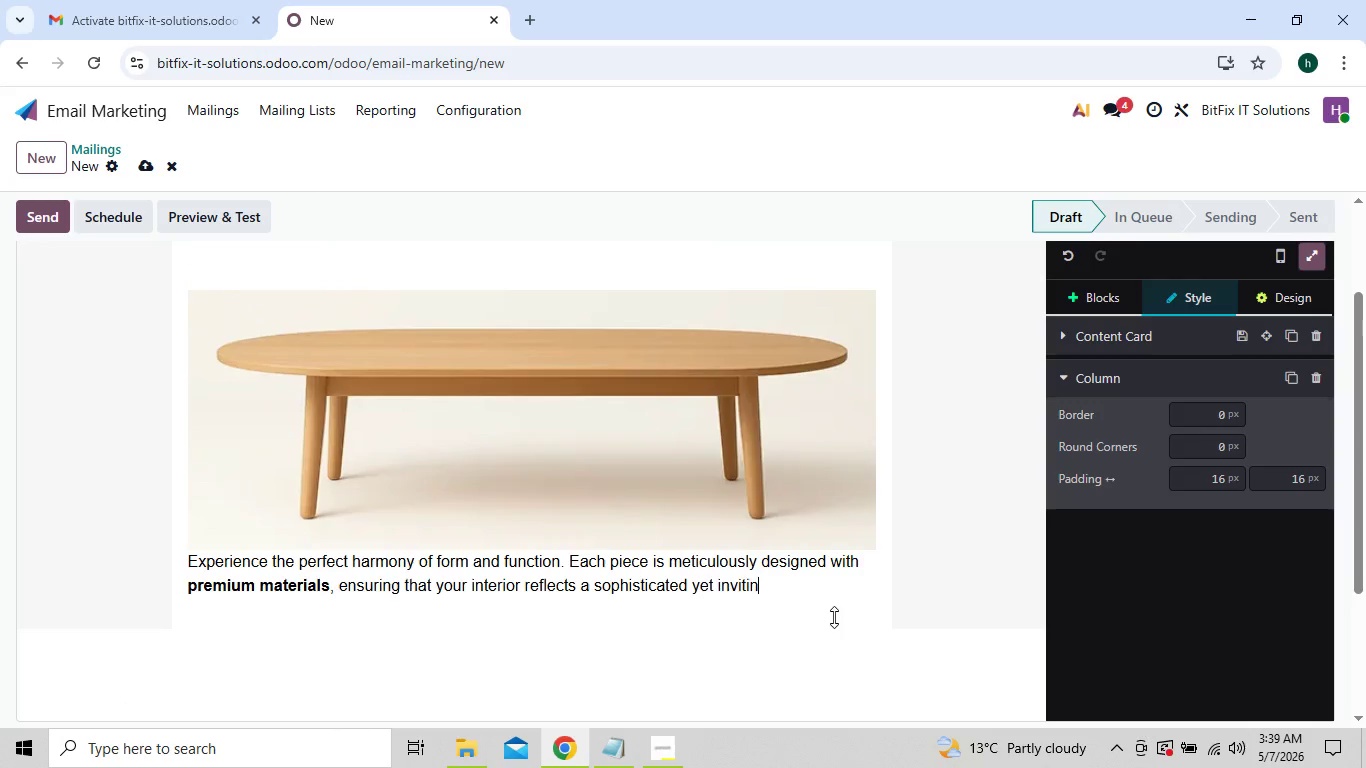 
key(Backspace)
 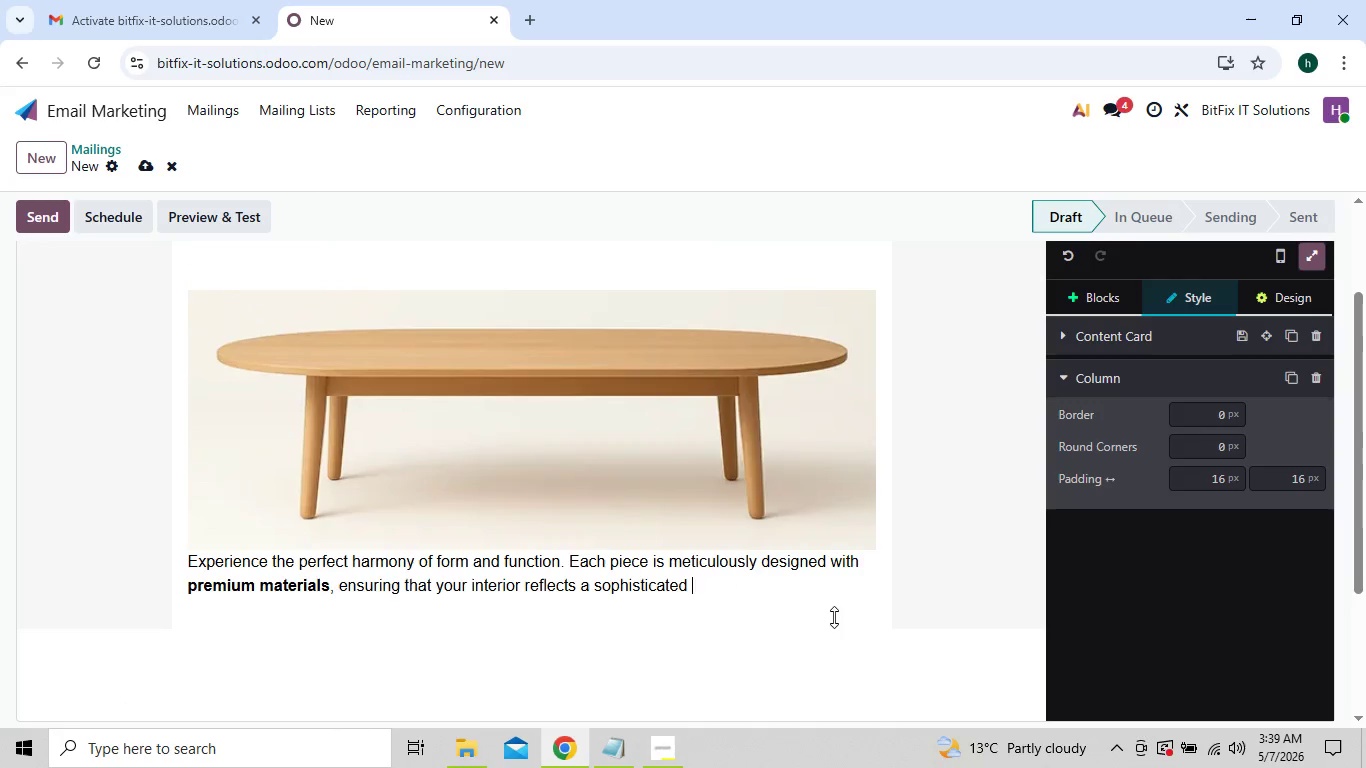 
key(Backspace)
 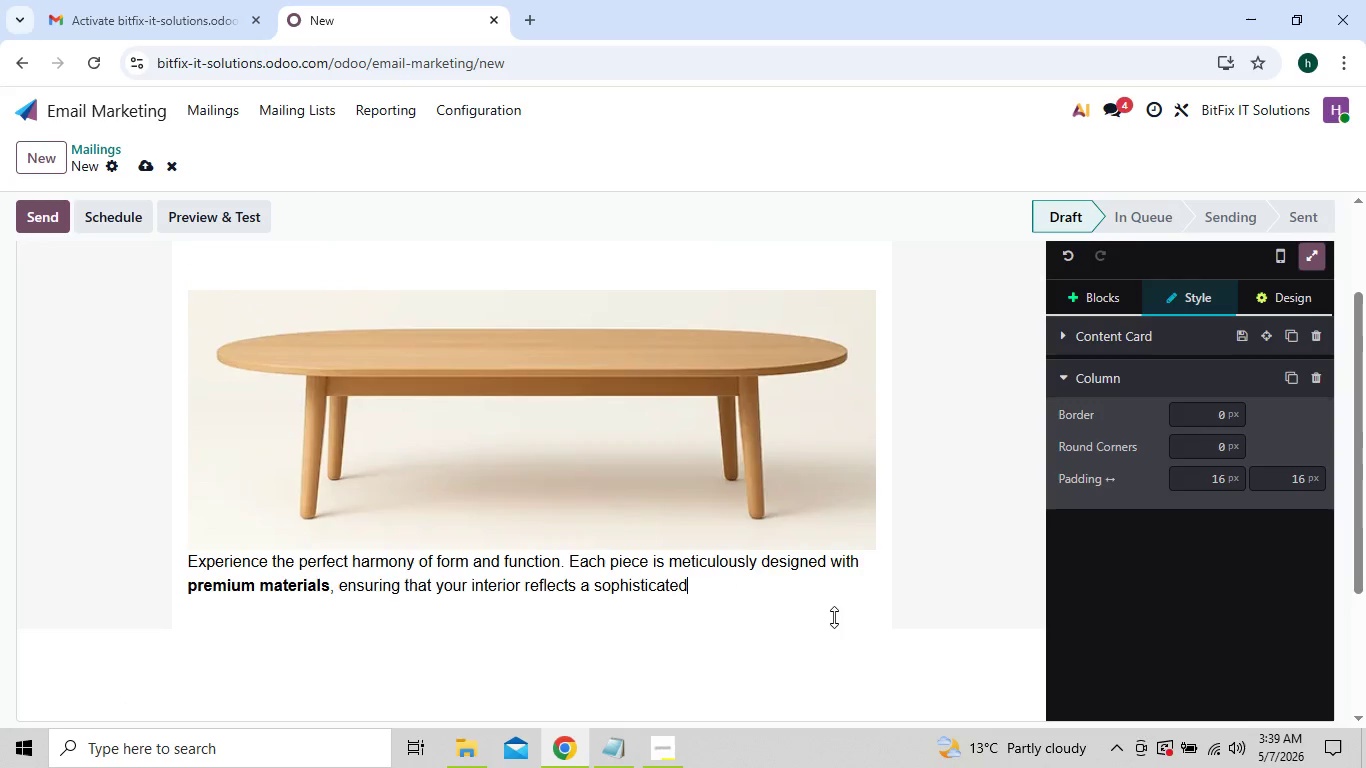 
key(Backspace)
 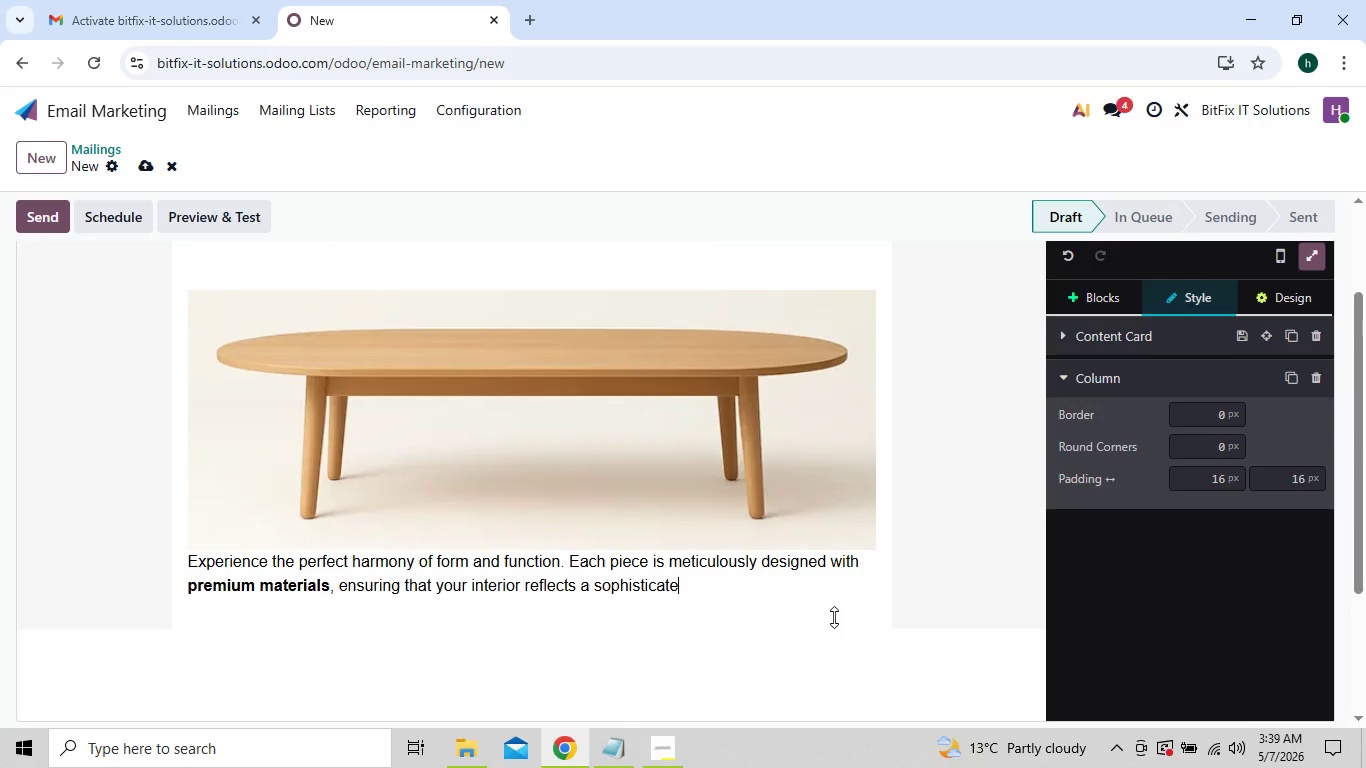 
key(Backspace)
 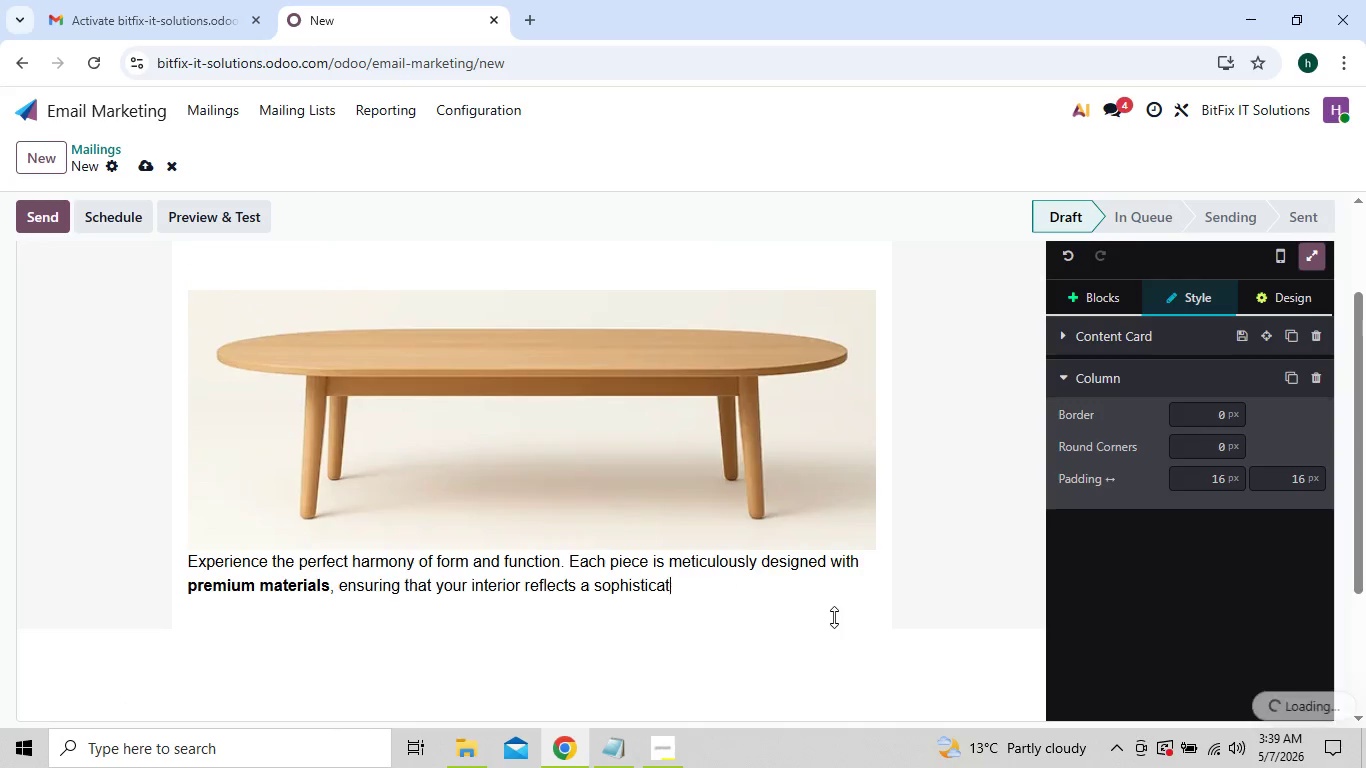 
key(Backspace)
 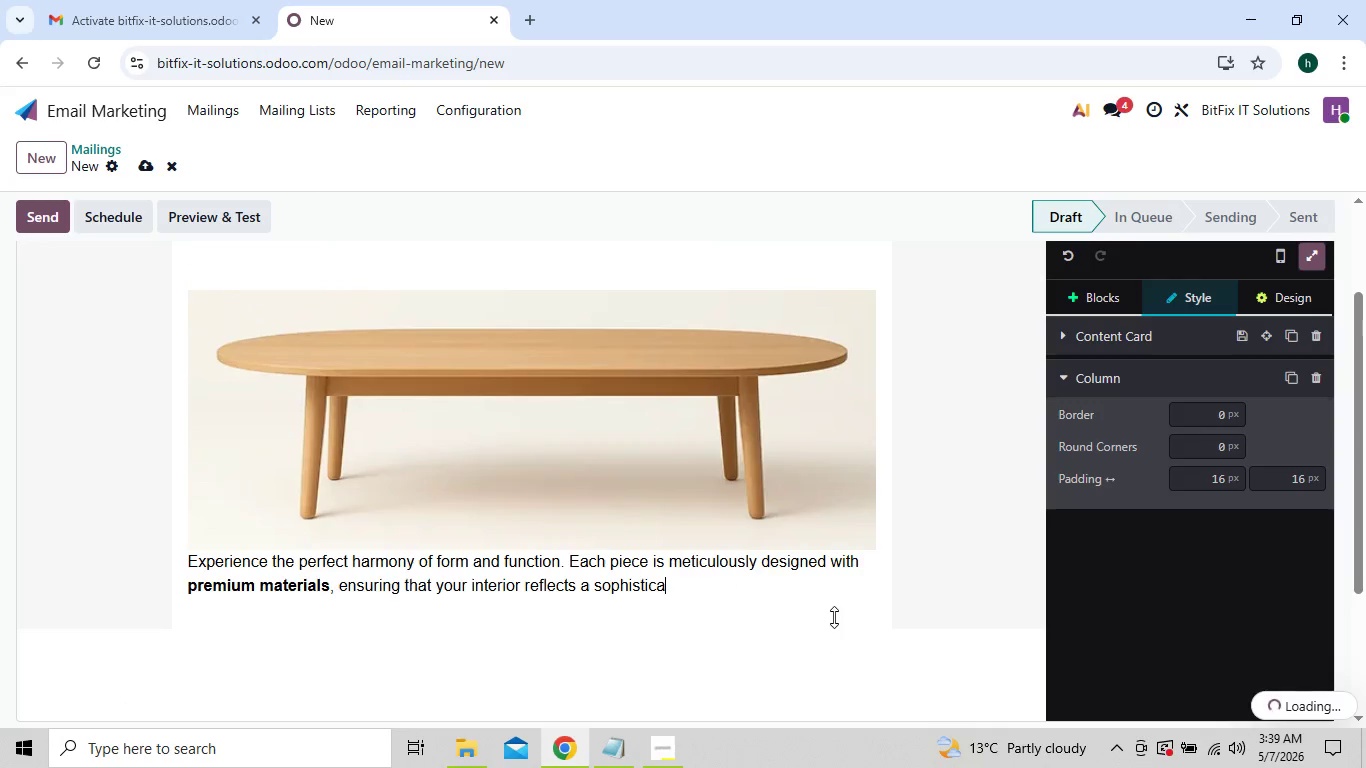 
key(Backspace)
 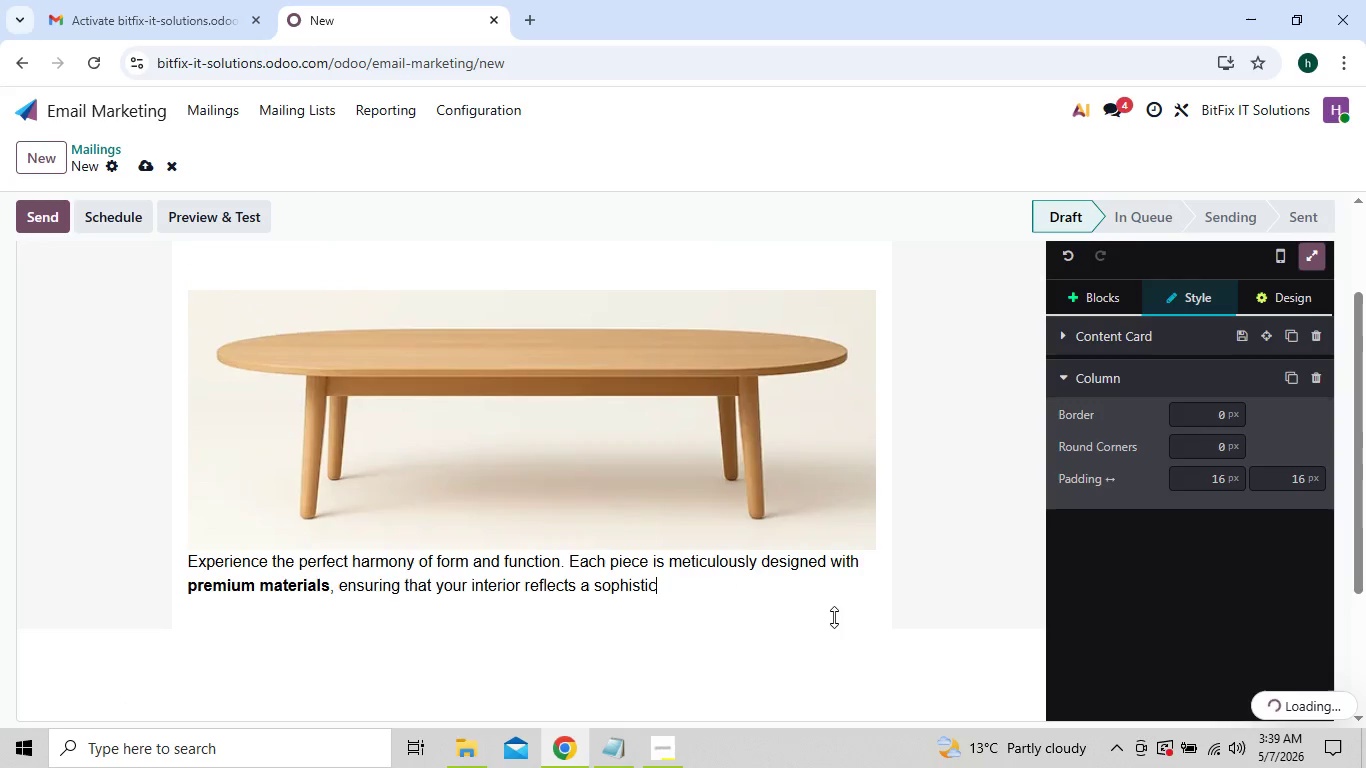 
key(Backspace)
 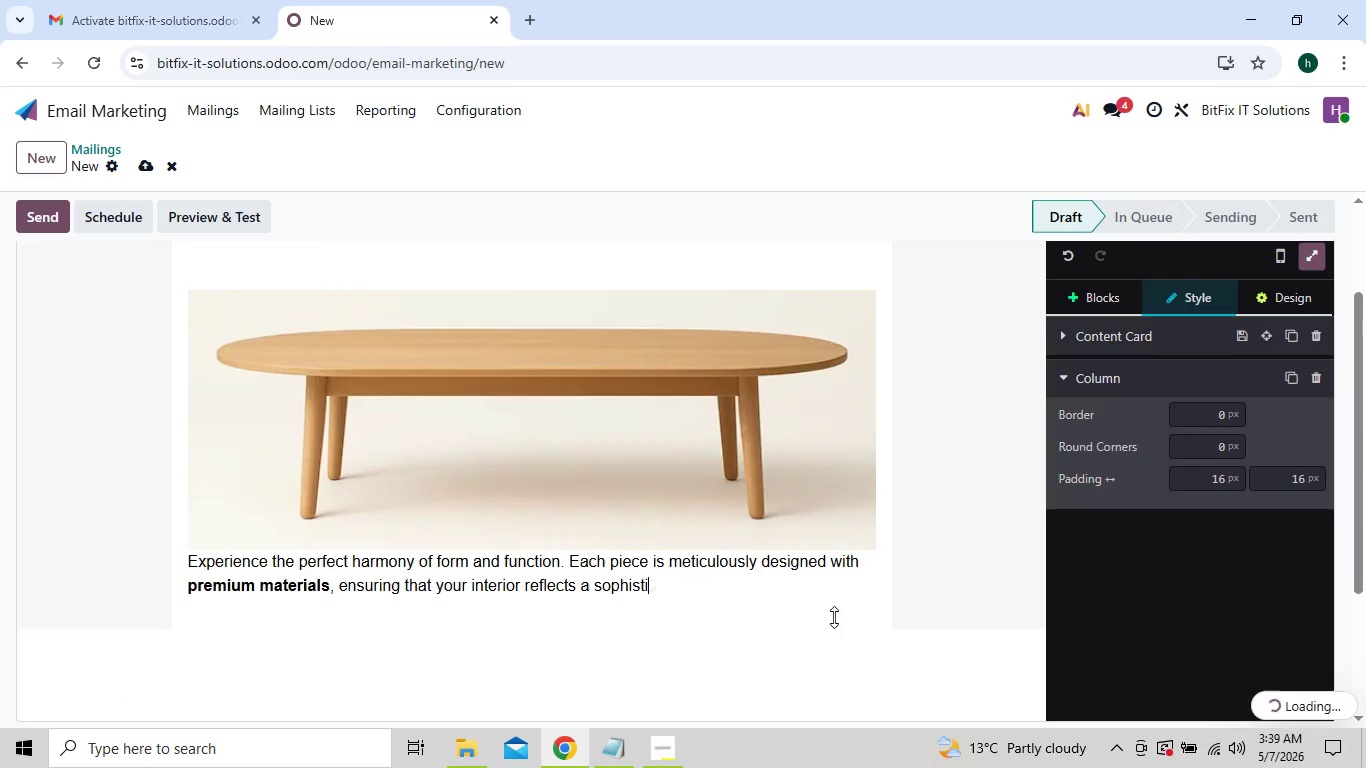 
key(Backspace)
 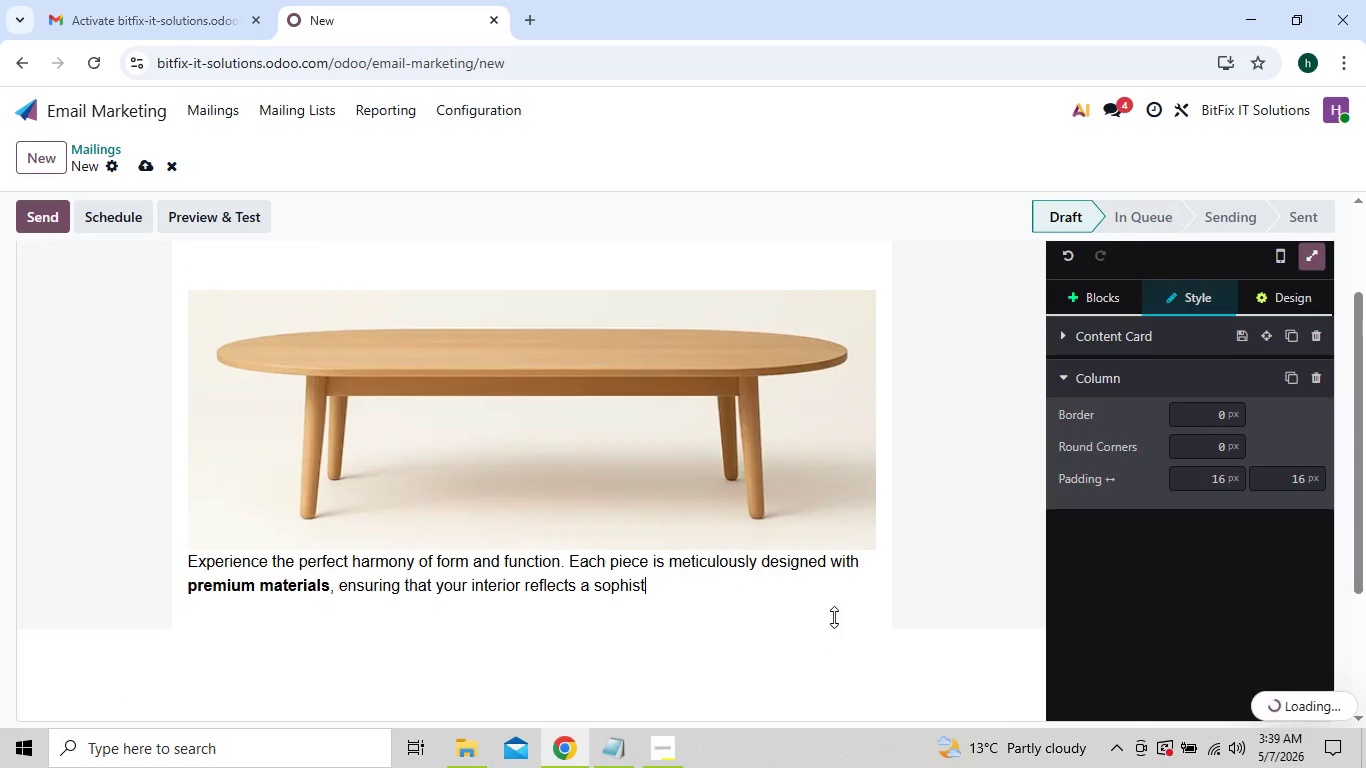 
key(Backspace)
 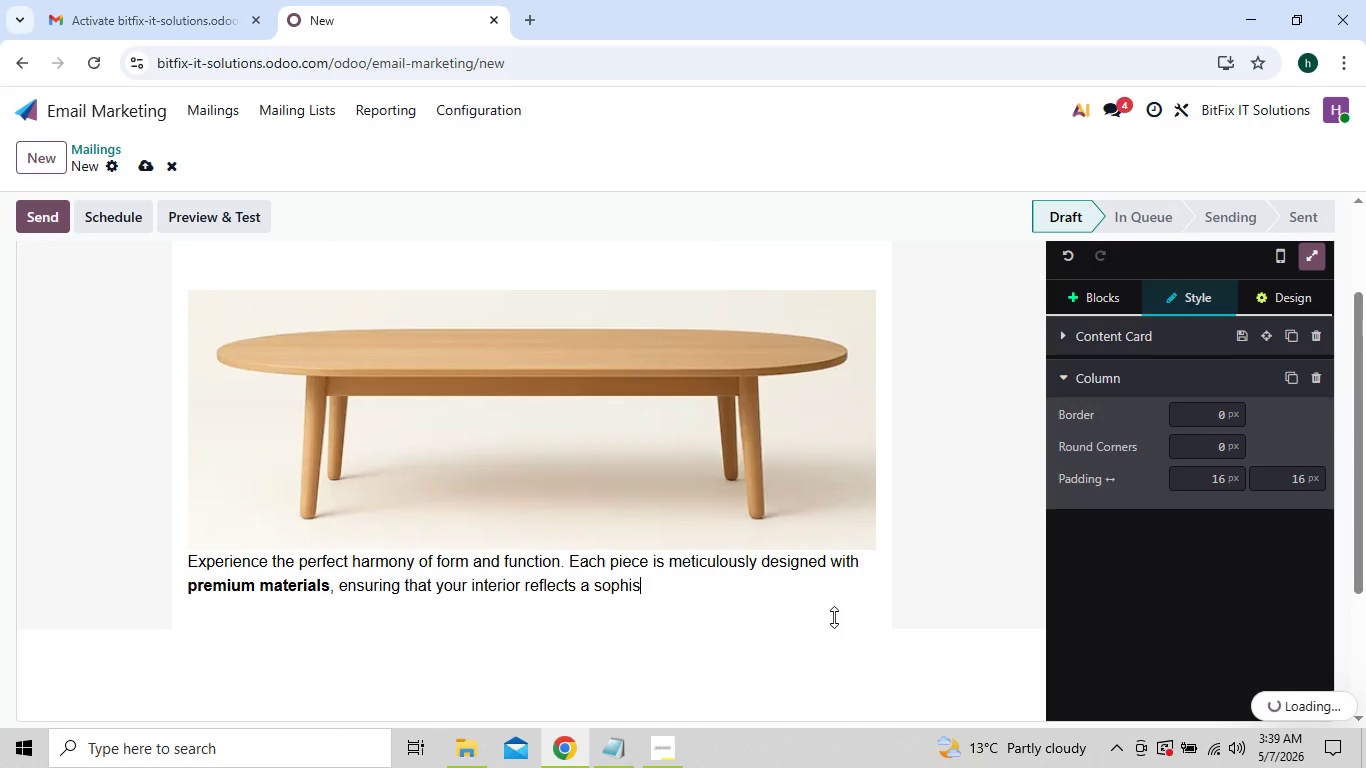 
key(Backspace)
 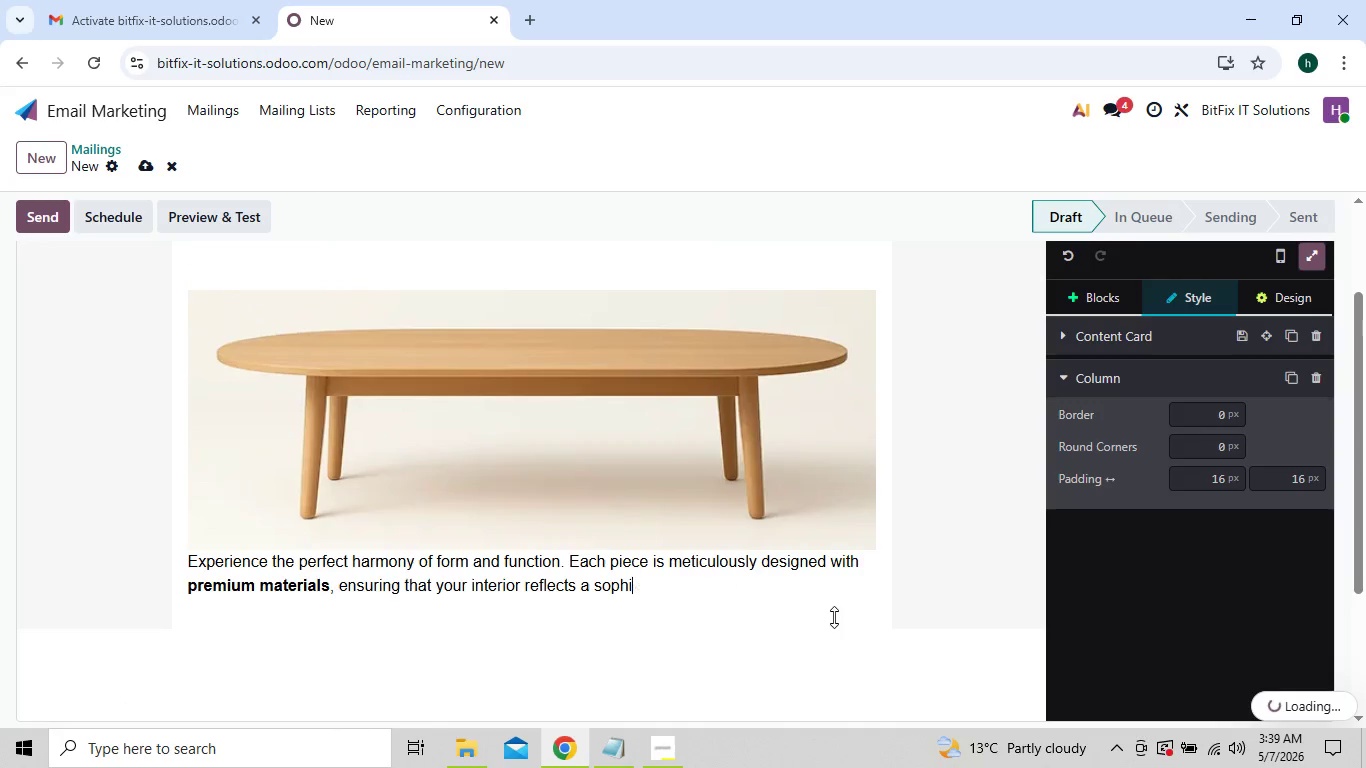 
key(Backspace)
 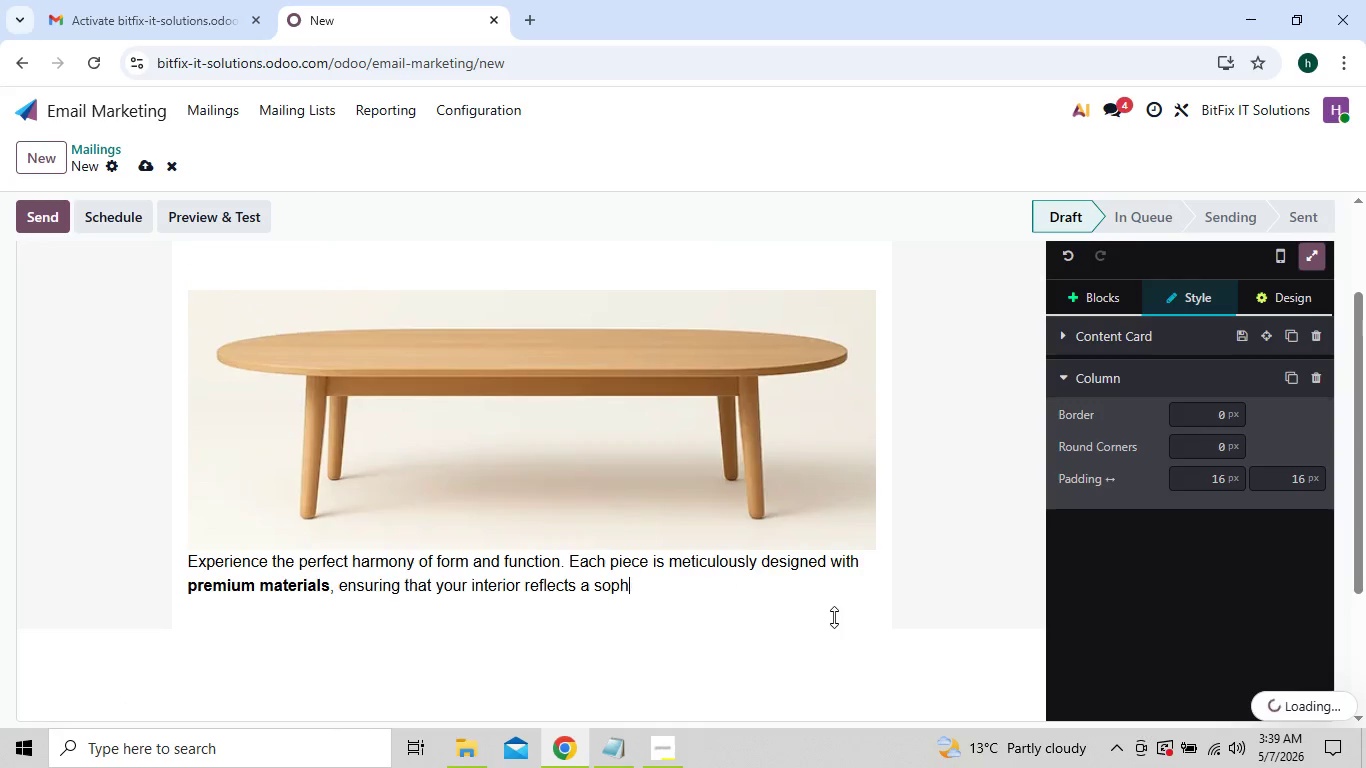 
key(Backspace)
 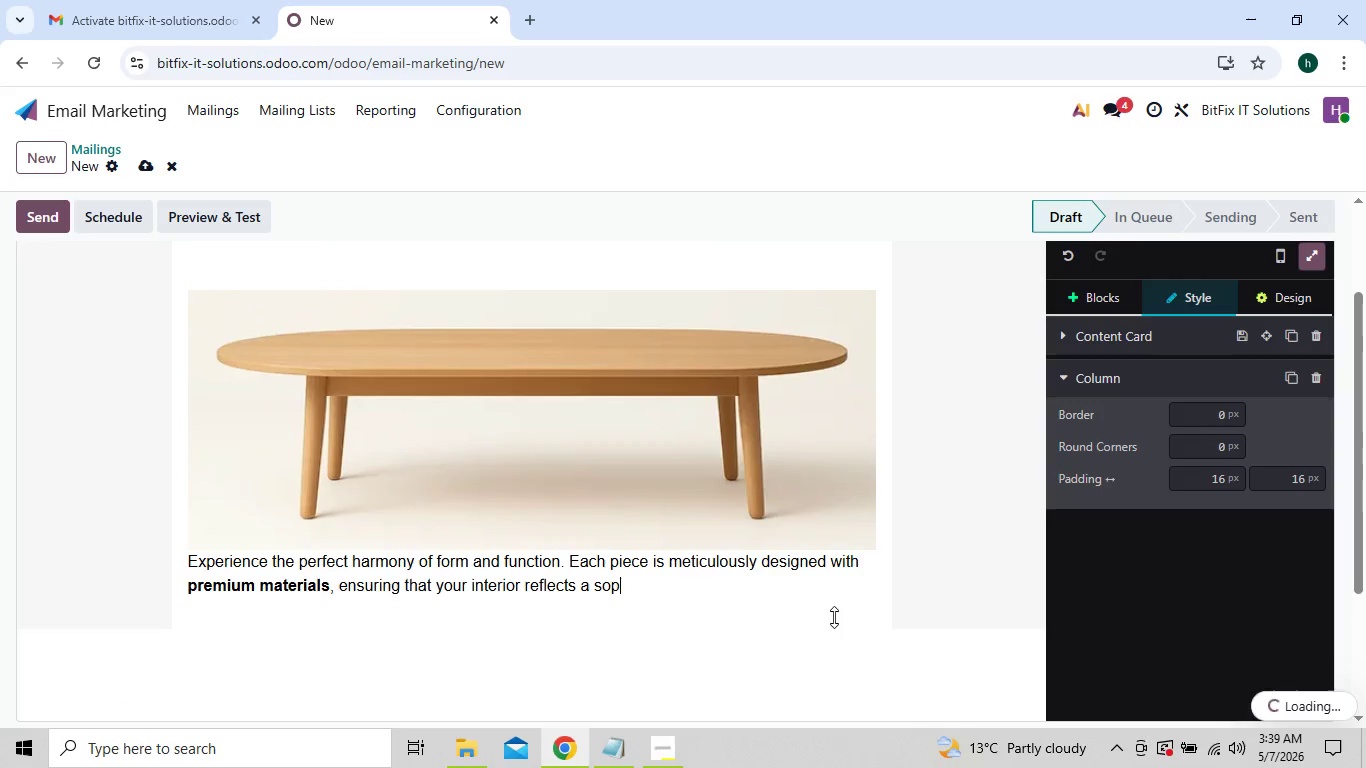 
key(Backspace)
 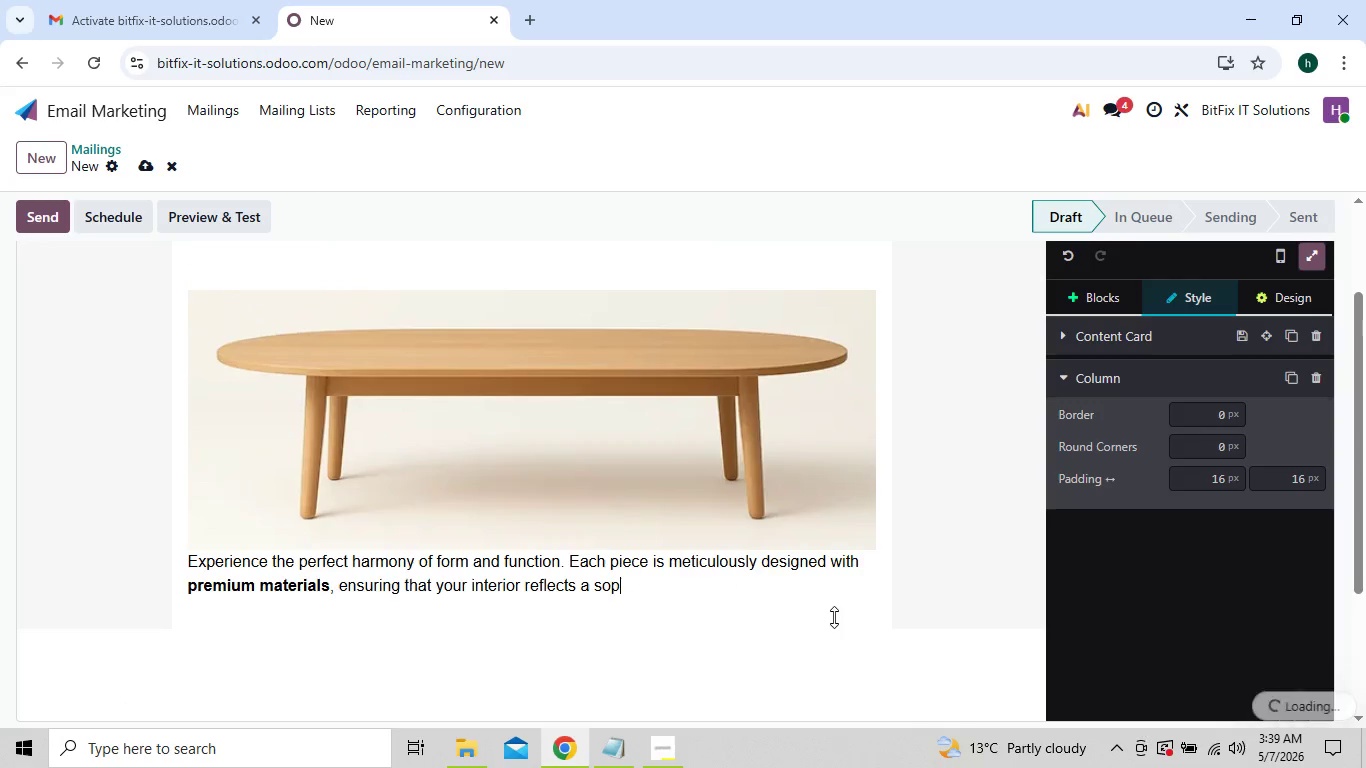 
key(Backspace)
 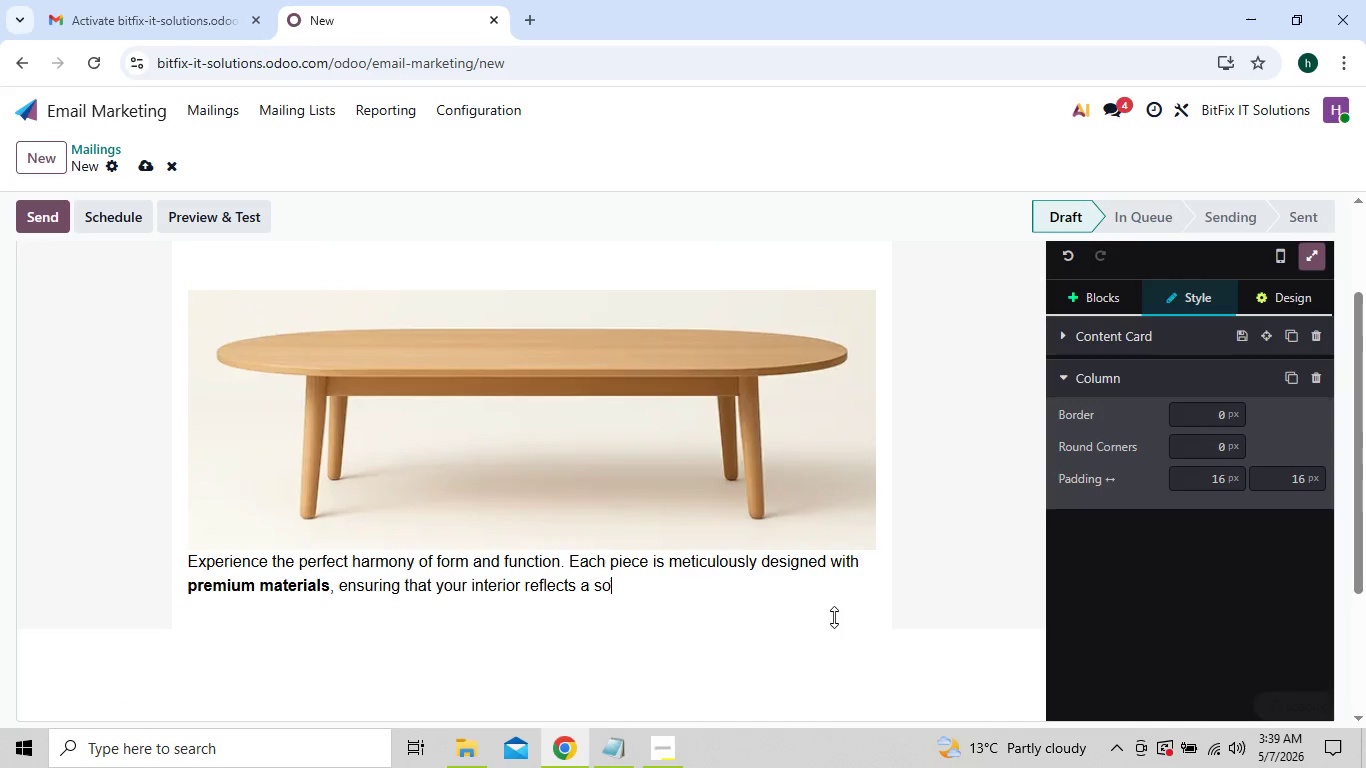 
key(Backspace)
 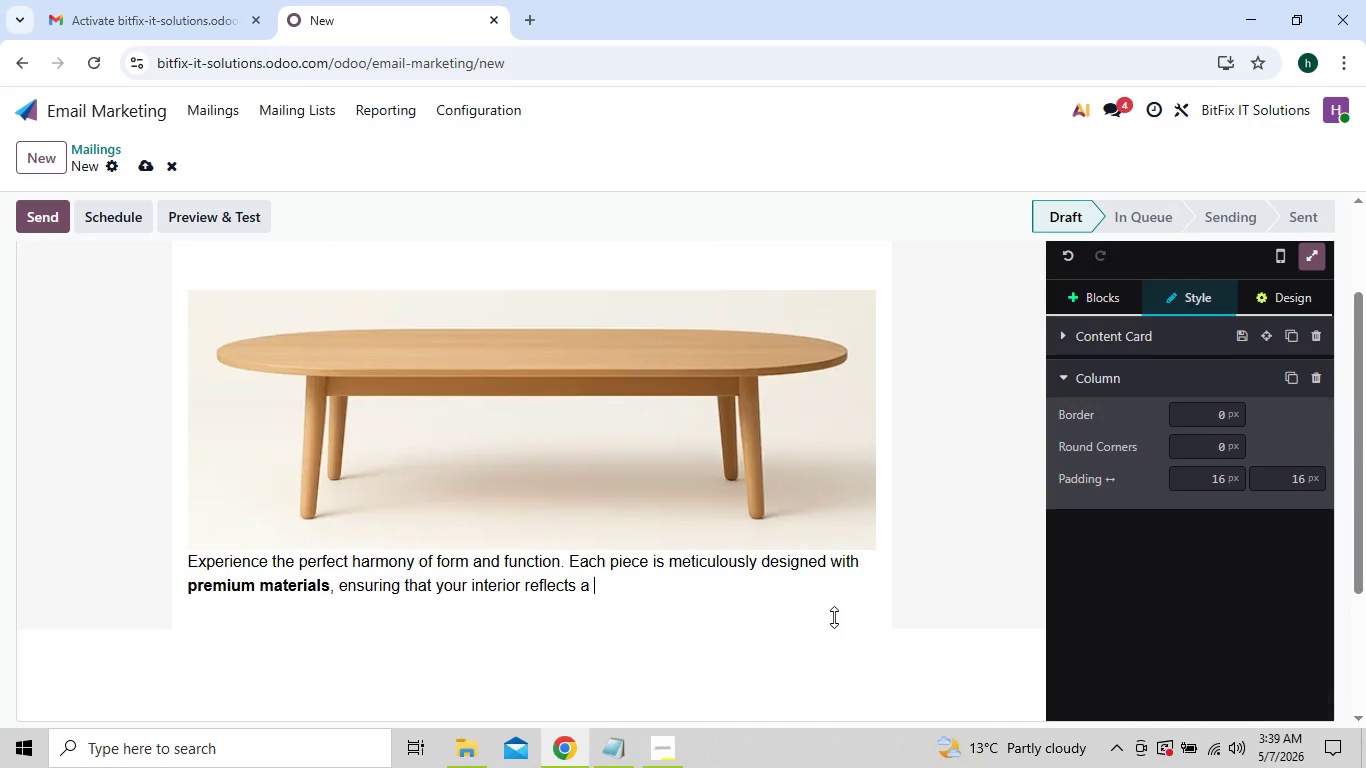 
key(Backspace)
 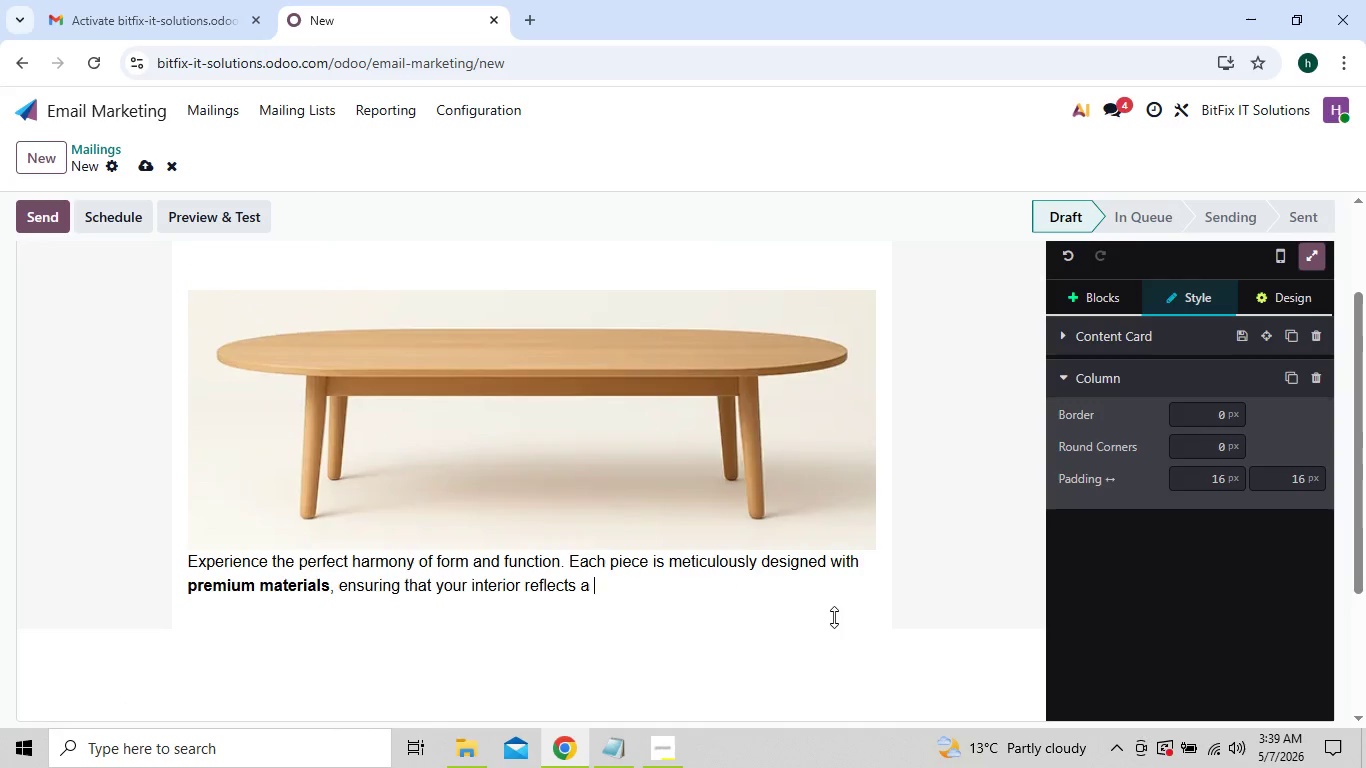 
key(Backspace)
 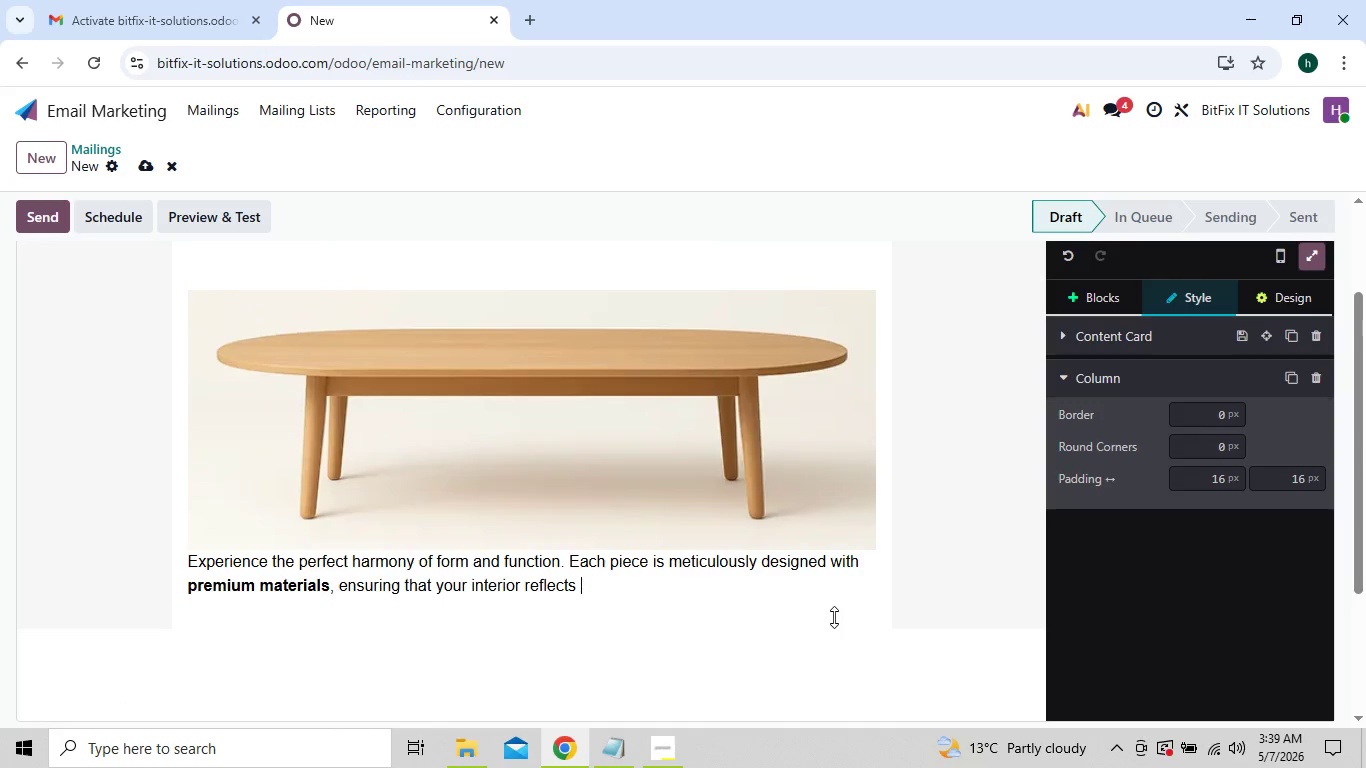 
key(Backspace)
 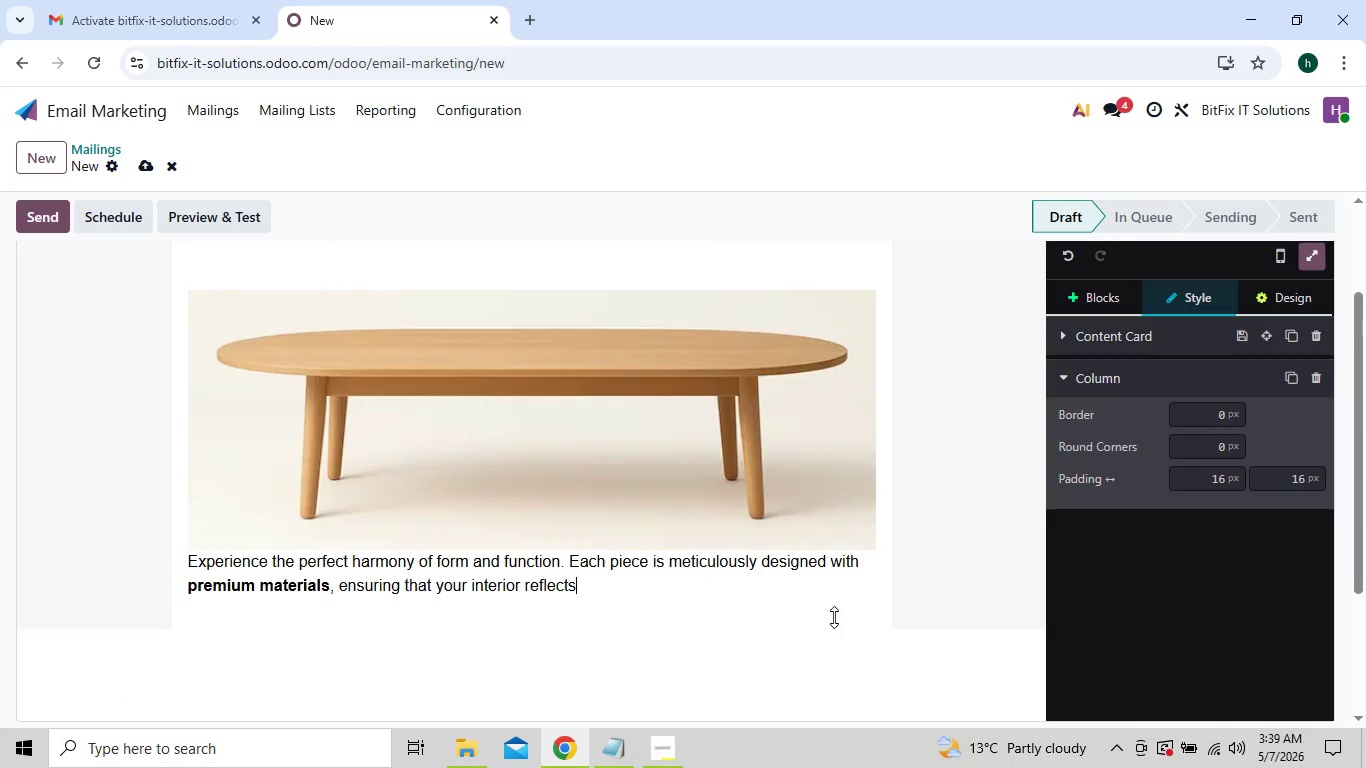 
key(Backspace)
 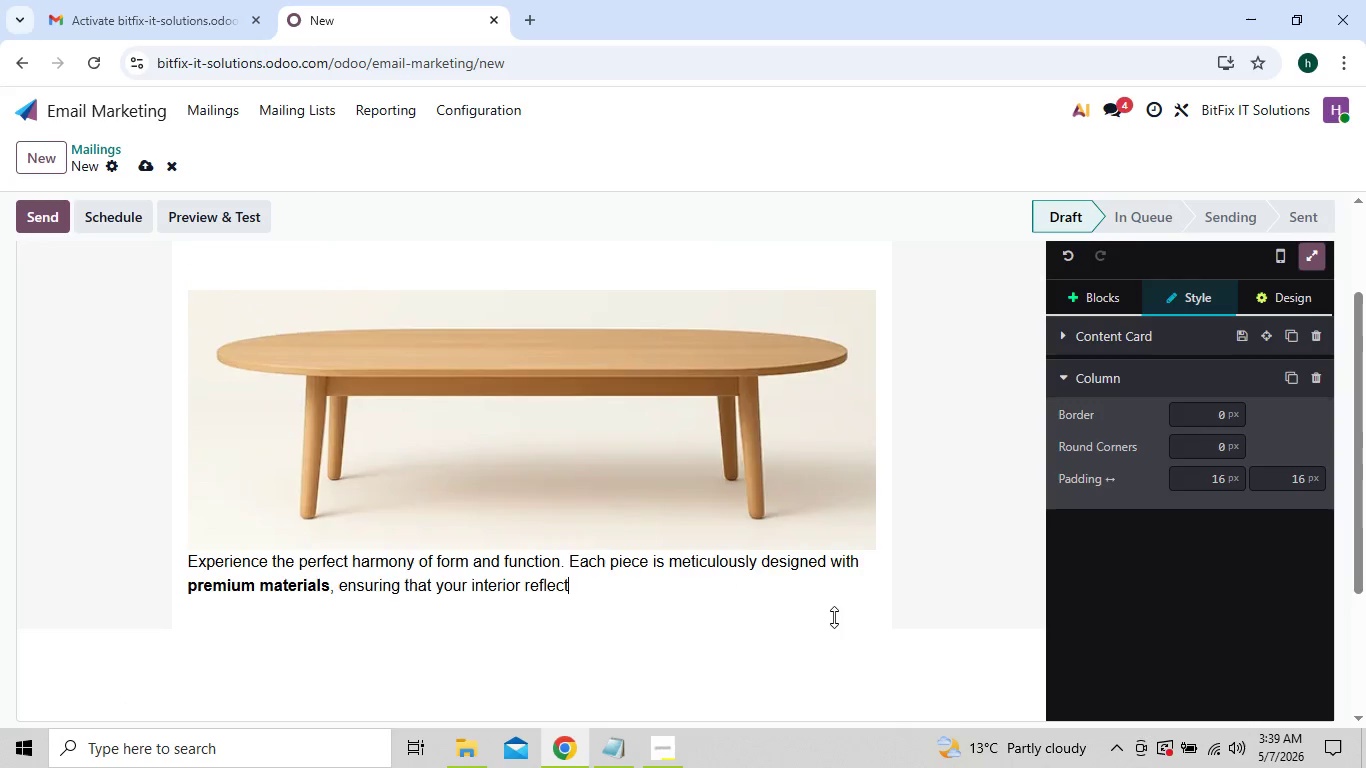 
key(Backspace)
 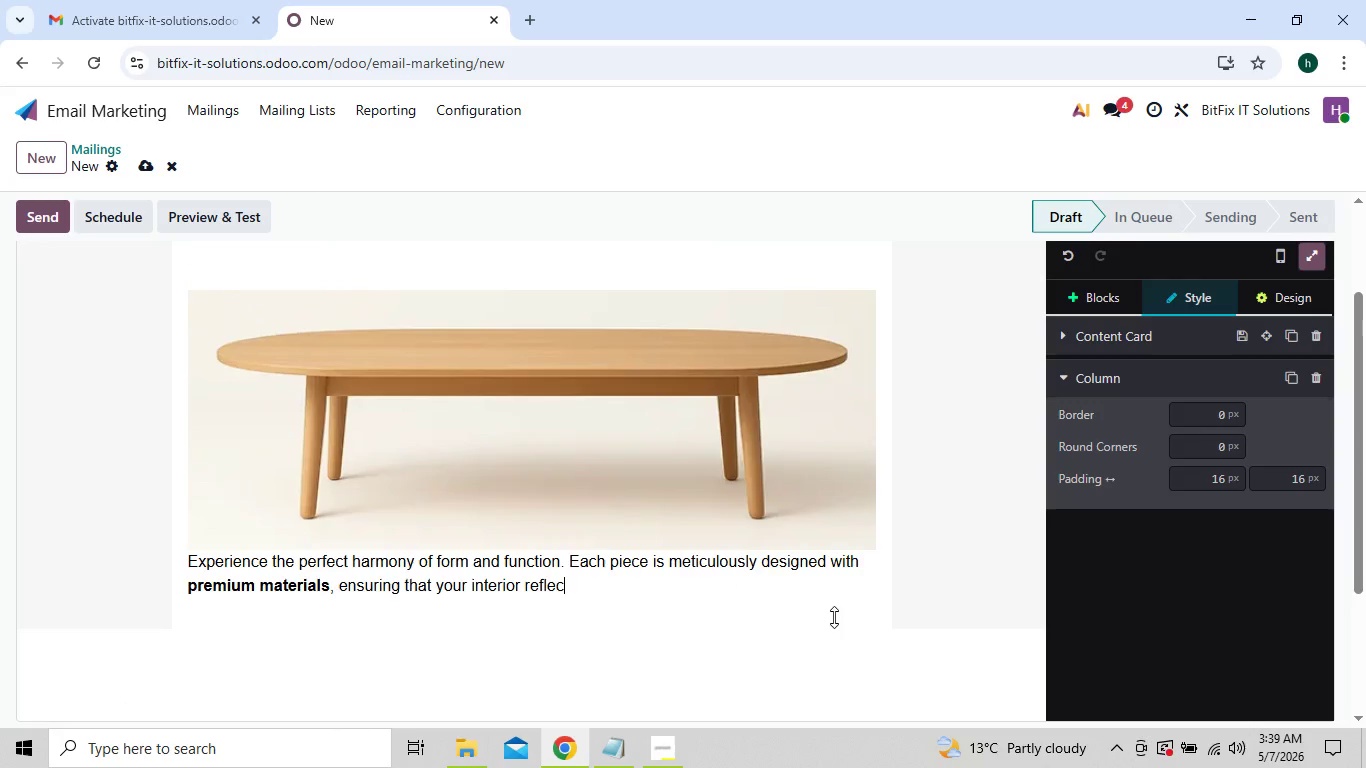 
key(Backspace)
 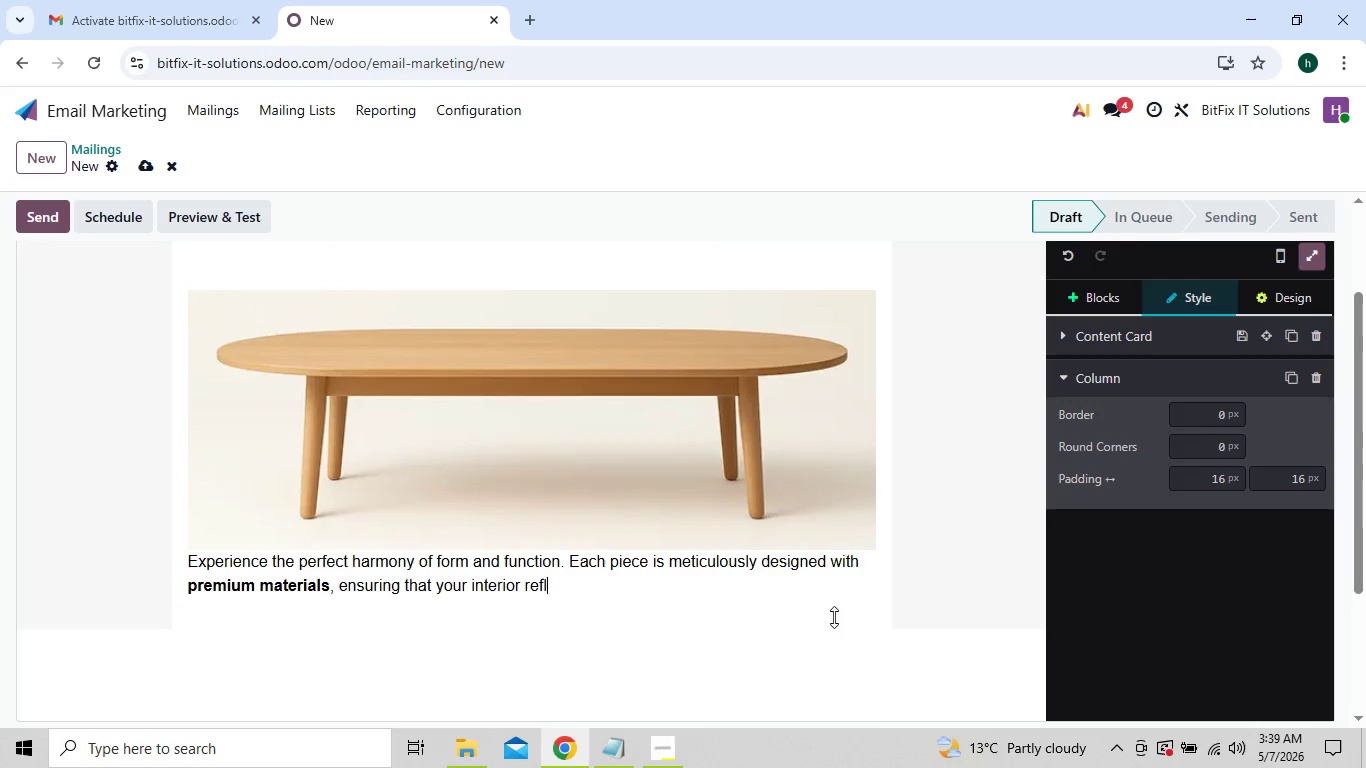 
key(Backspace)
 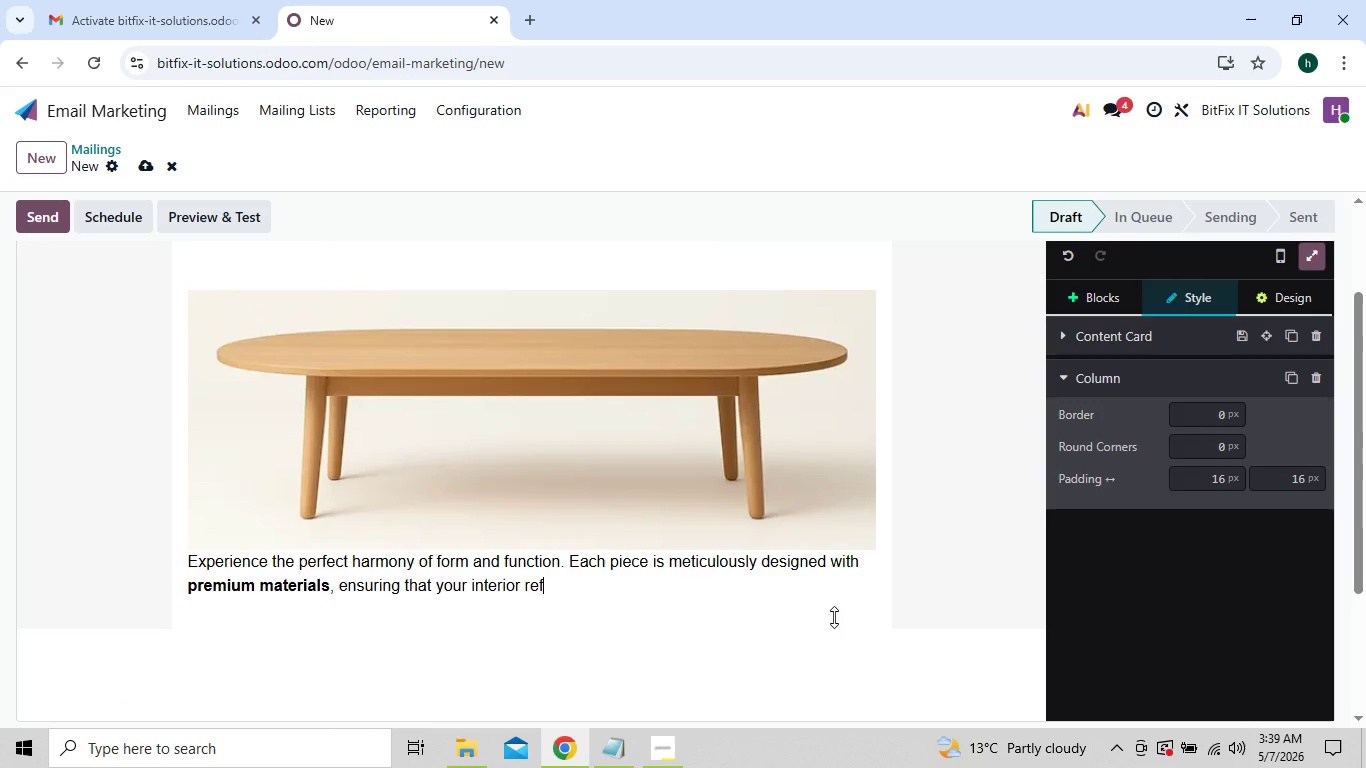 
key(Backspace)
 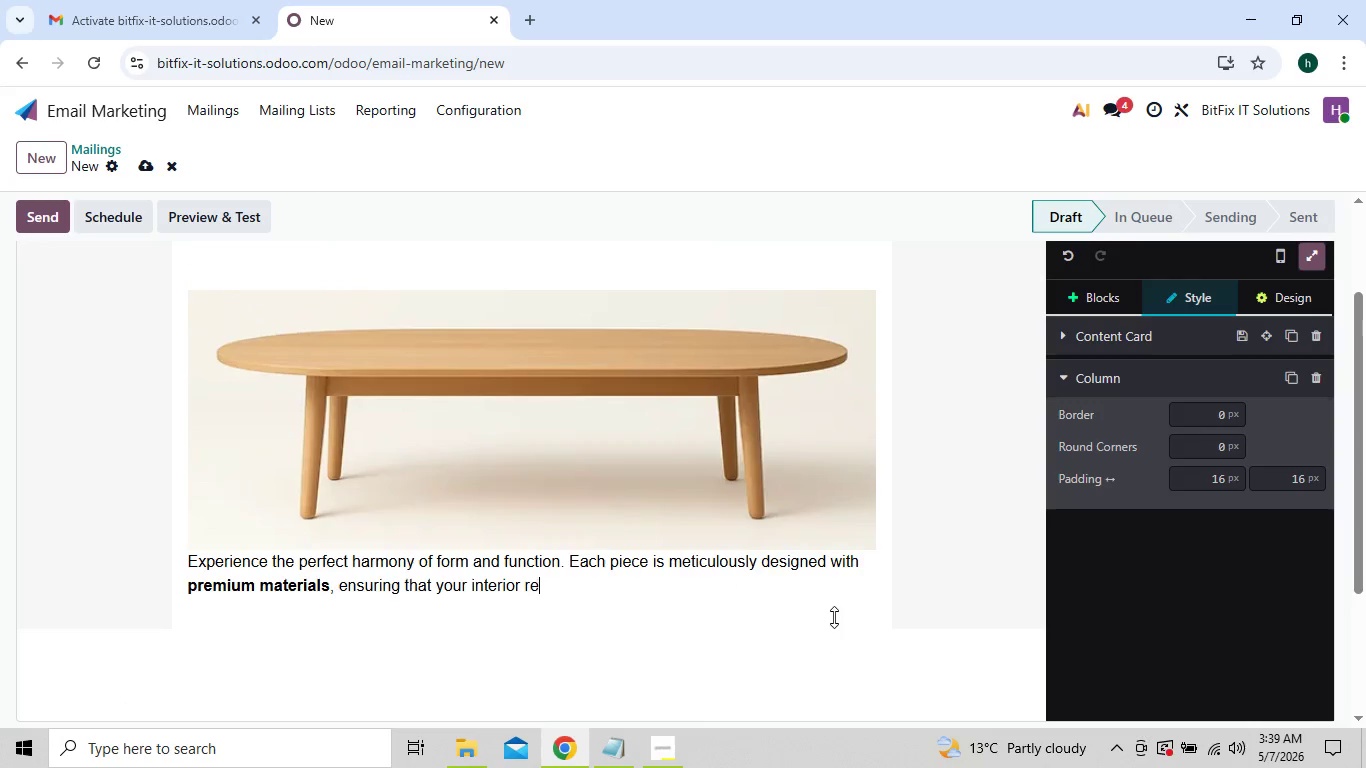 
key(Backspace)
 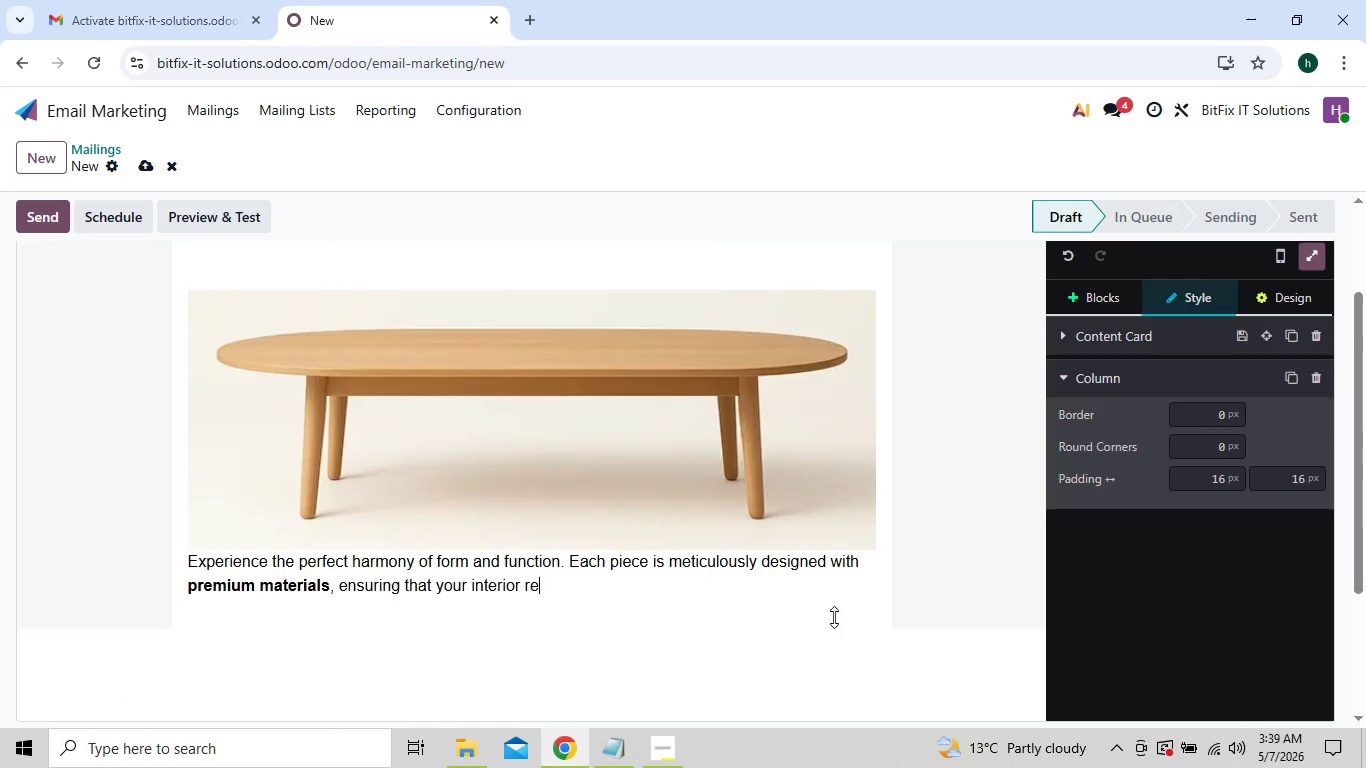 
key(Backspace)
 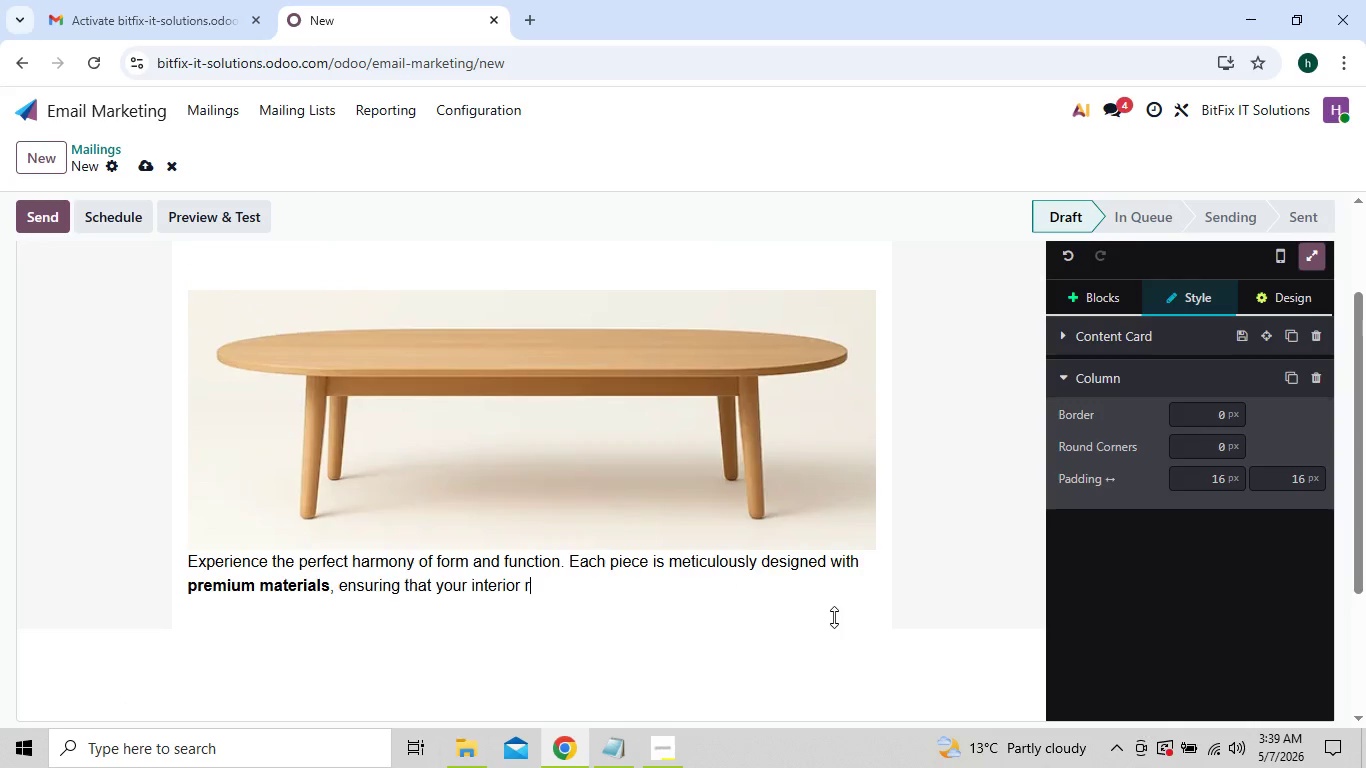 
key(Backspace)
 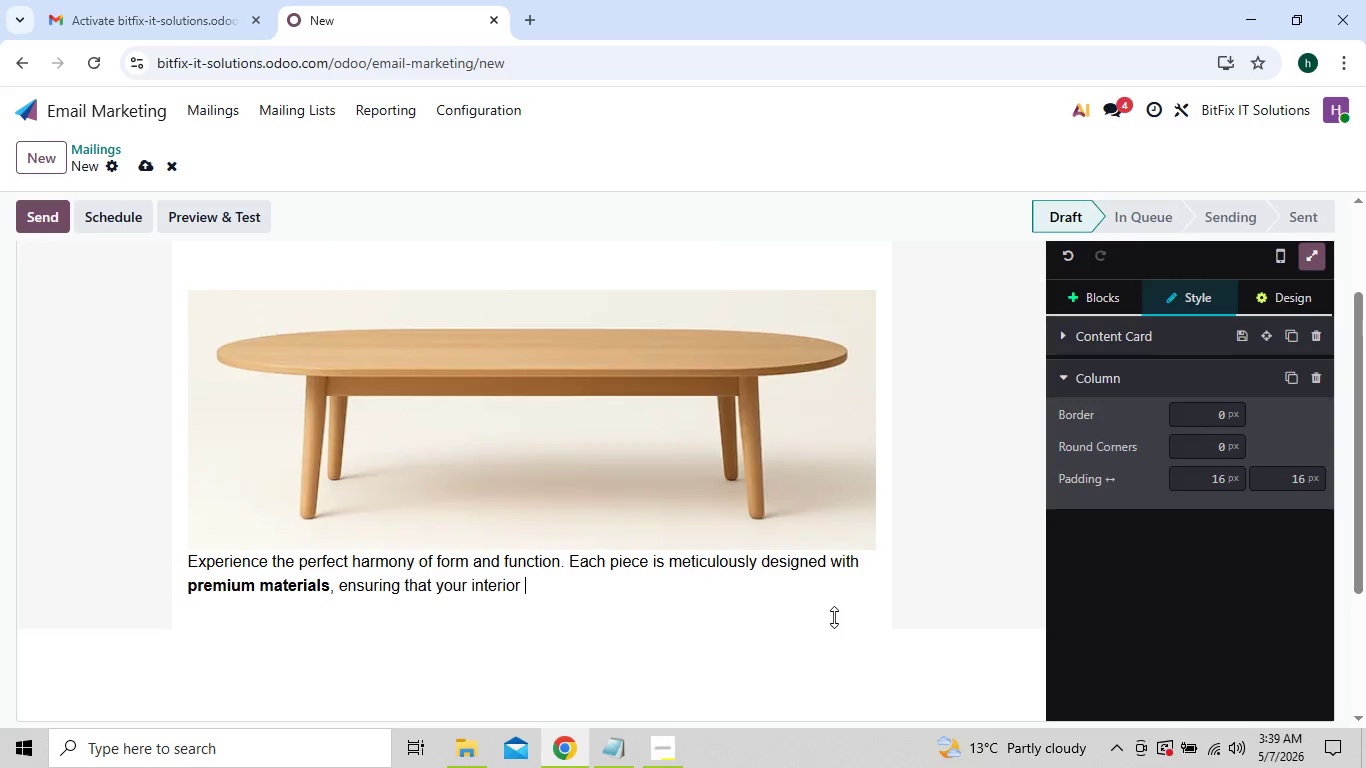 
key(Backspace)
 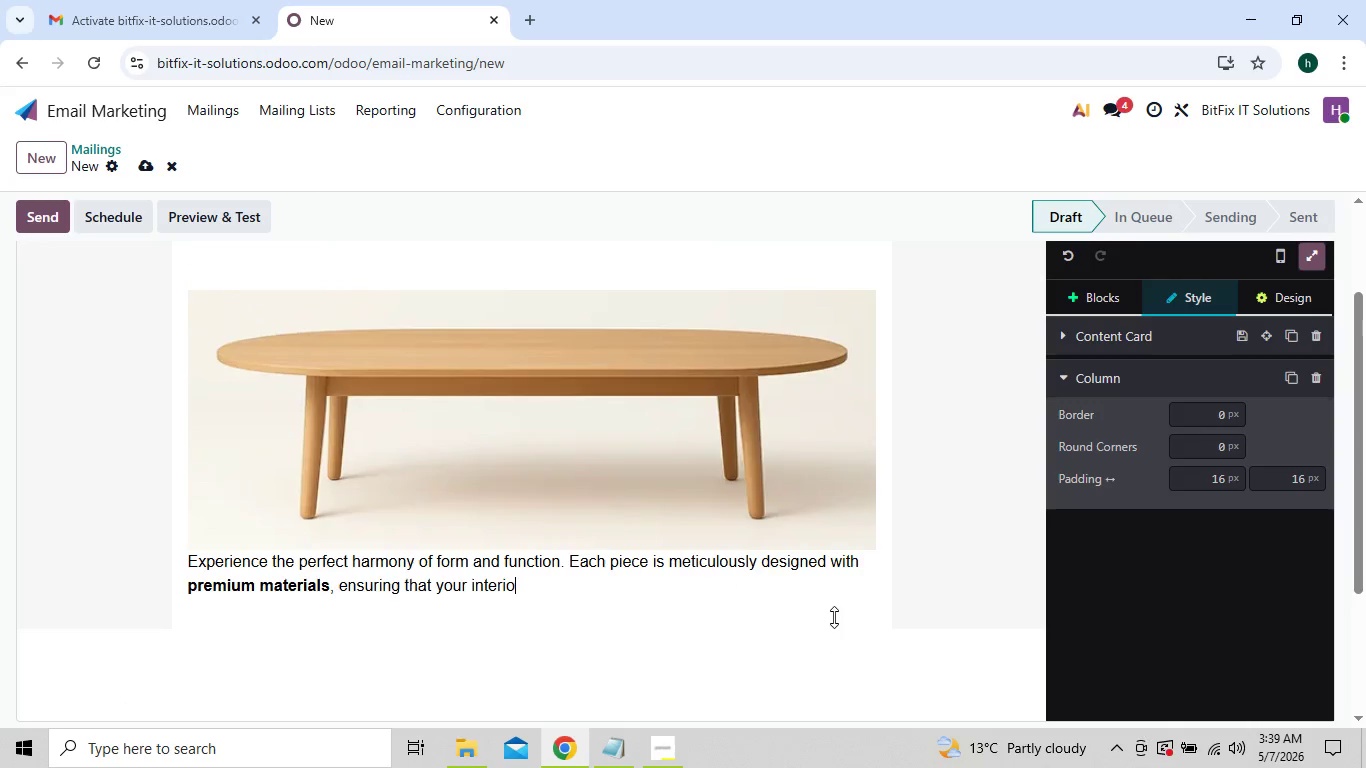 
key(Backspace)
 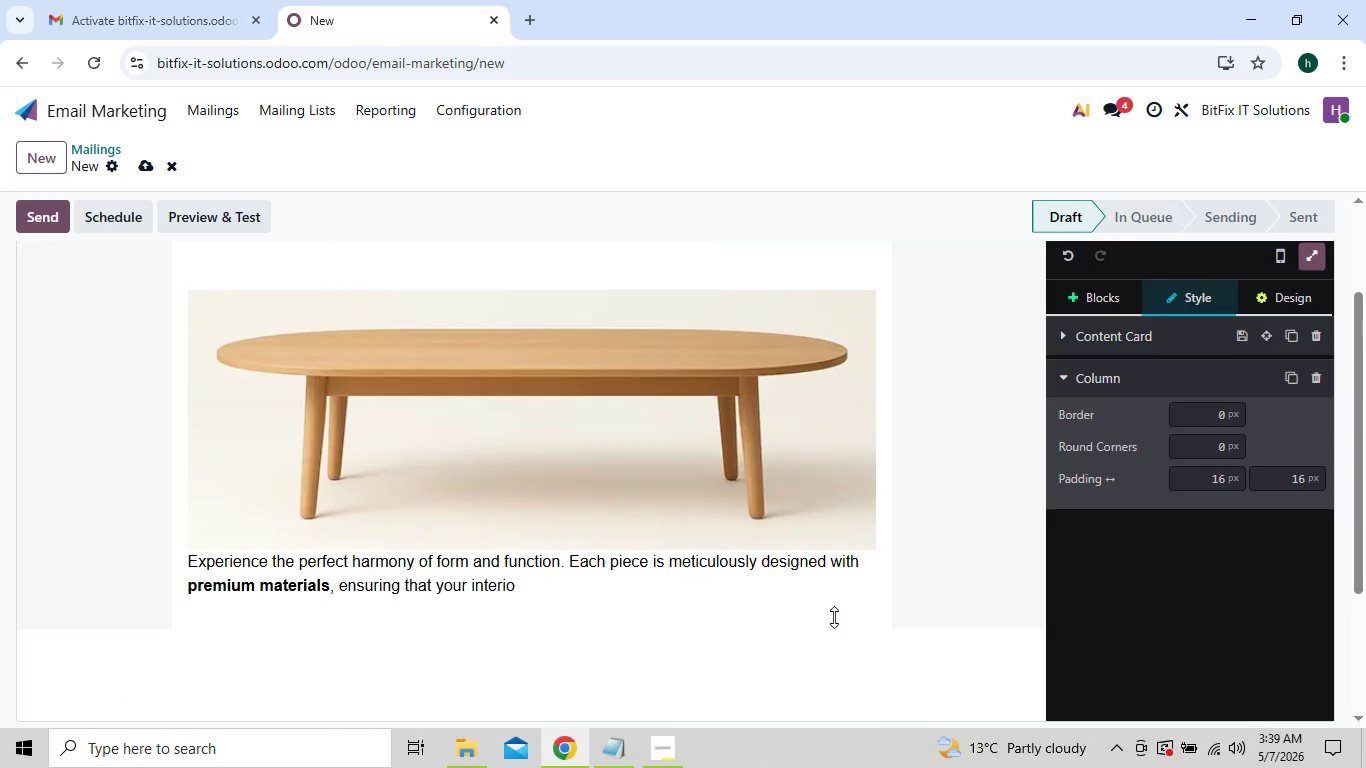 
key(Backspace)
 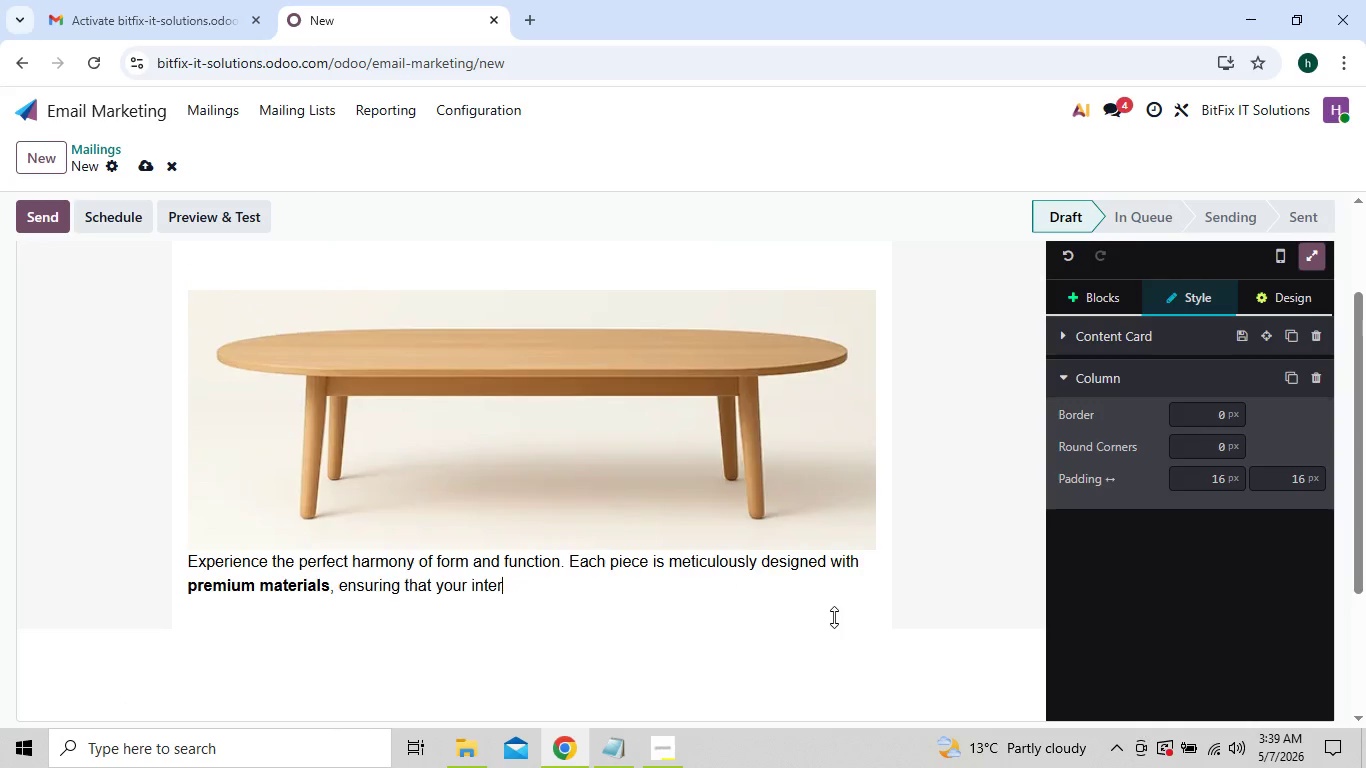 
key(Backspace)
 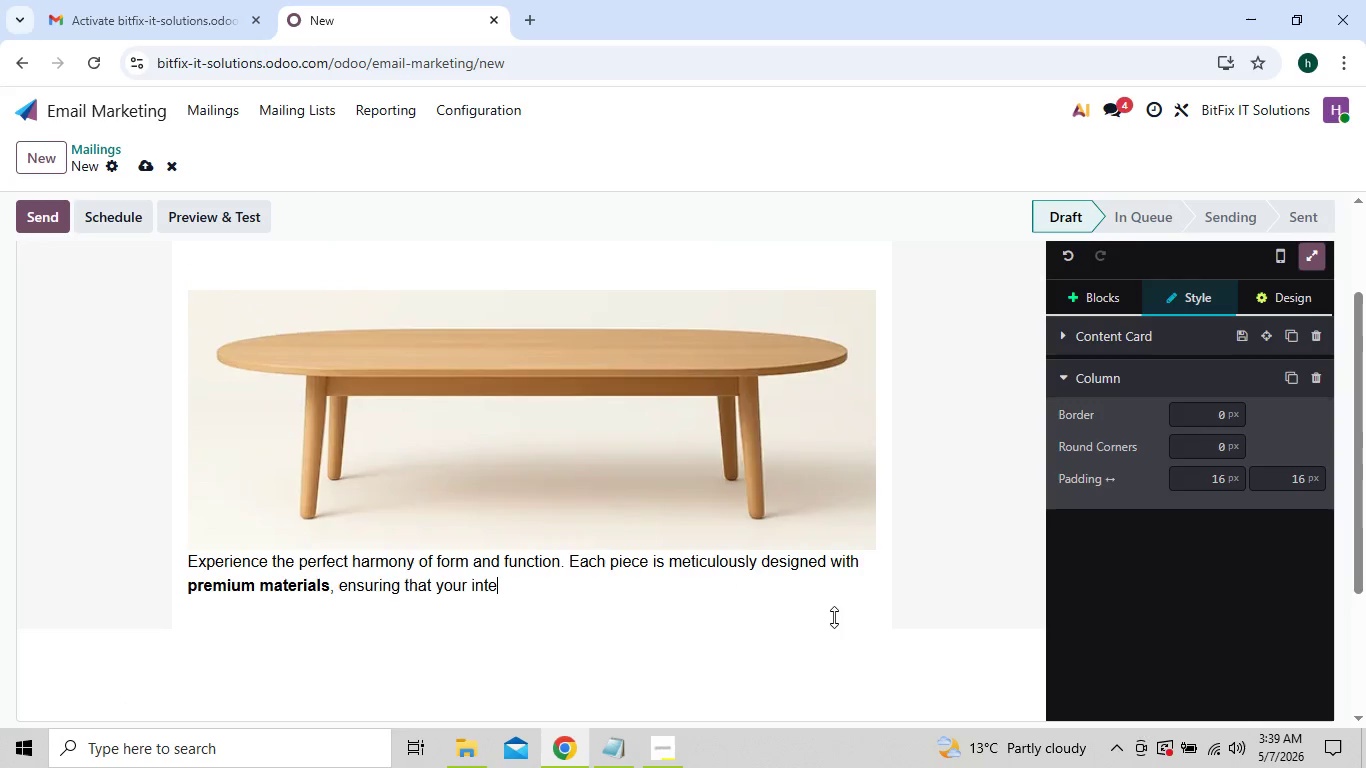 
key(Backspace)
 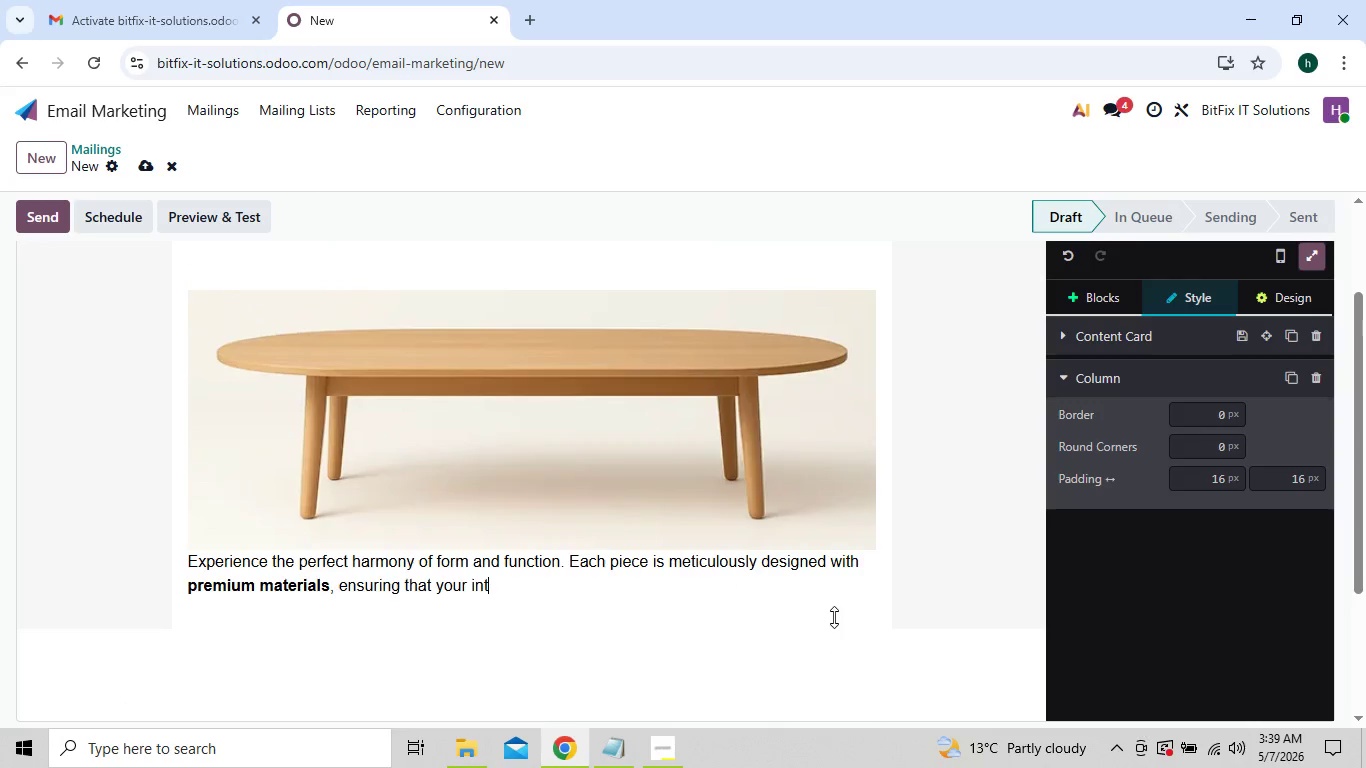 
hold_key(key=Backspace, duration=1.09)
 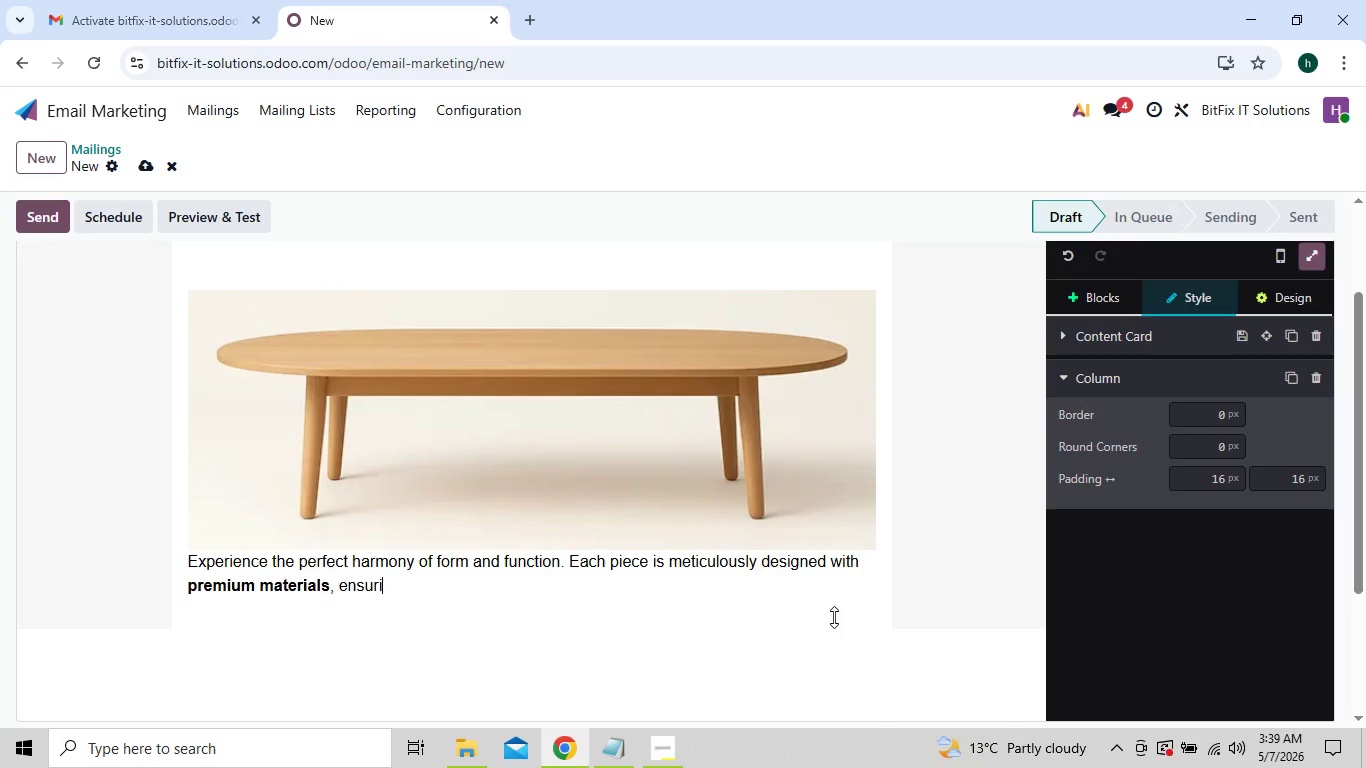 
key(Backspace)
 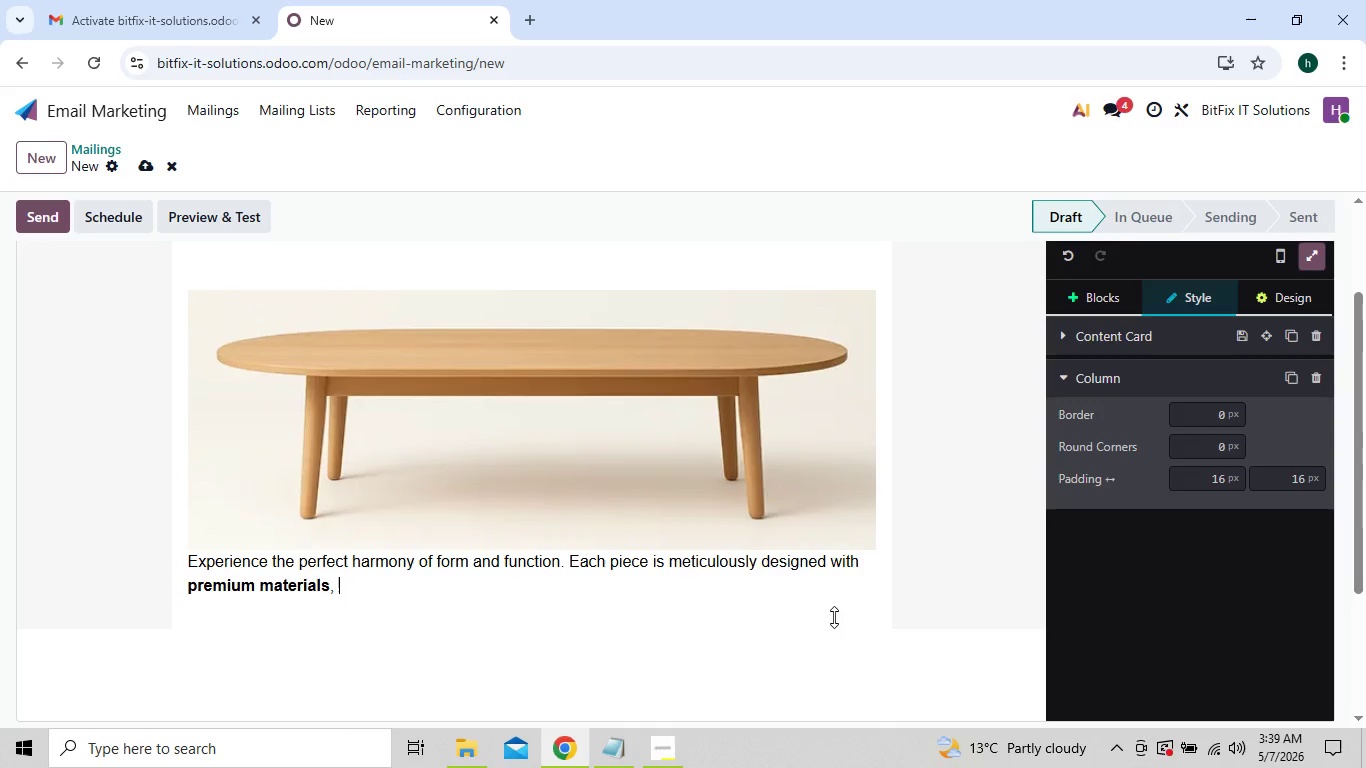 
key(Backspace)
 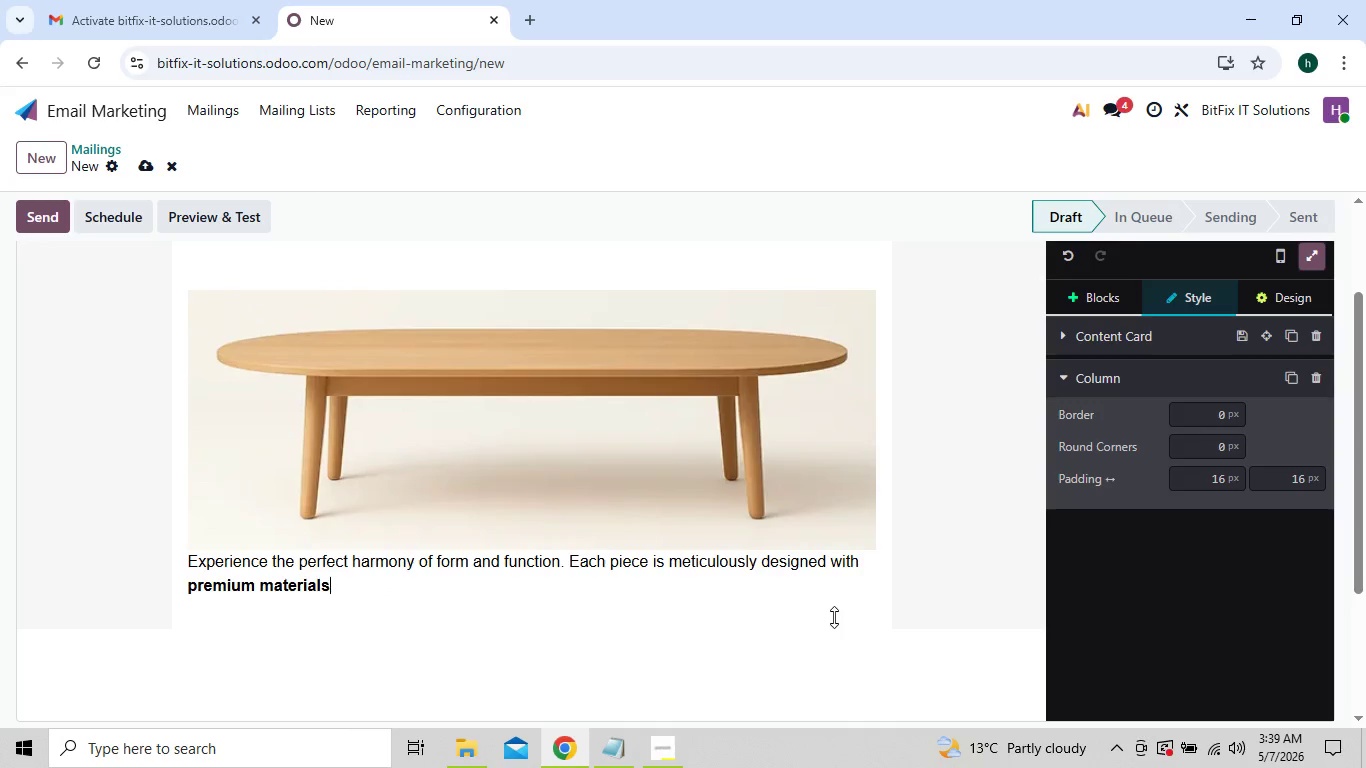 
key(Backspace)
 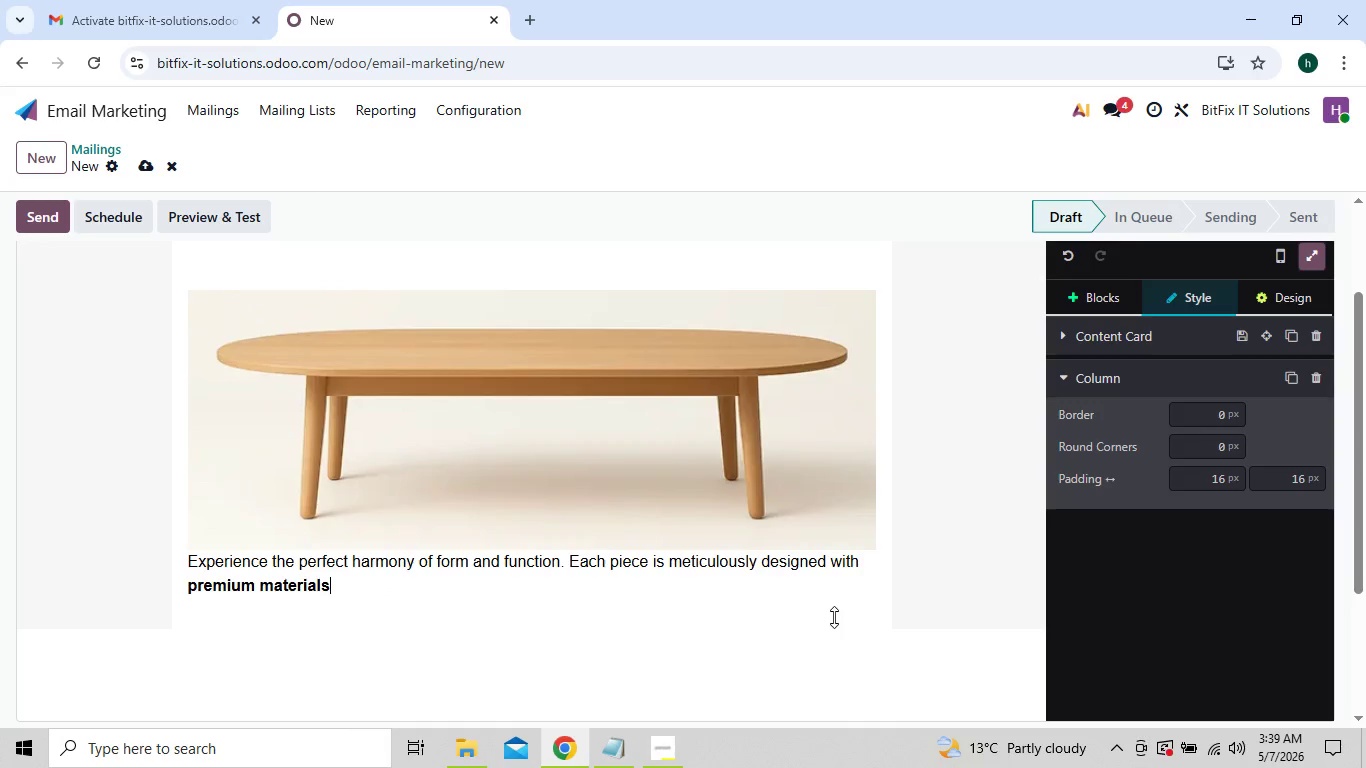 
key(Backspace)
 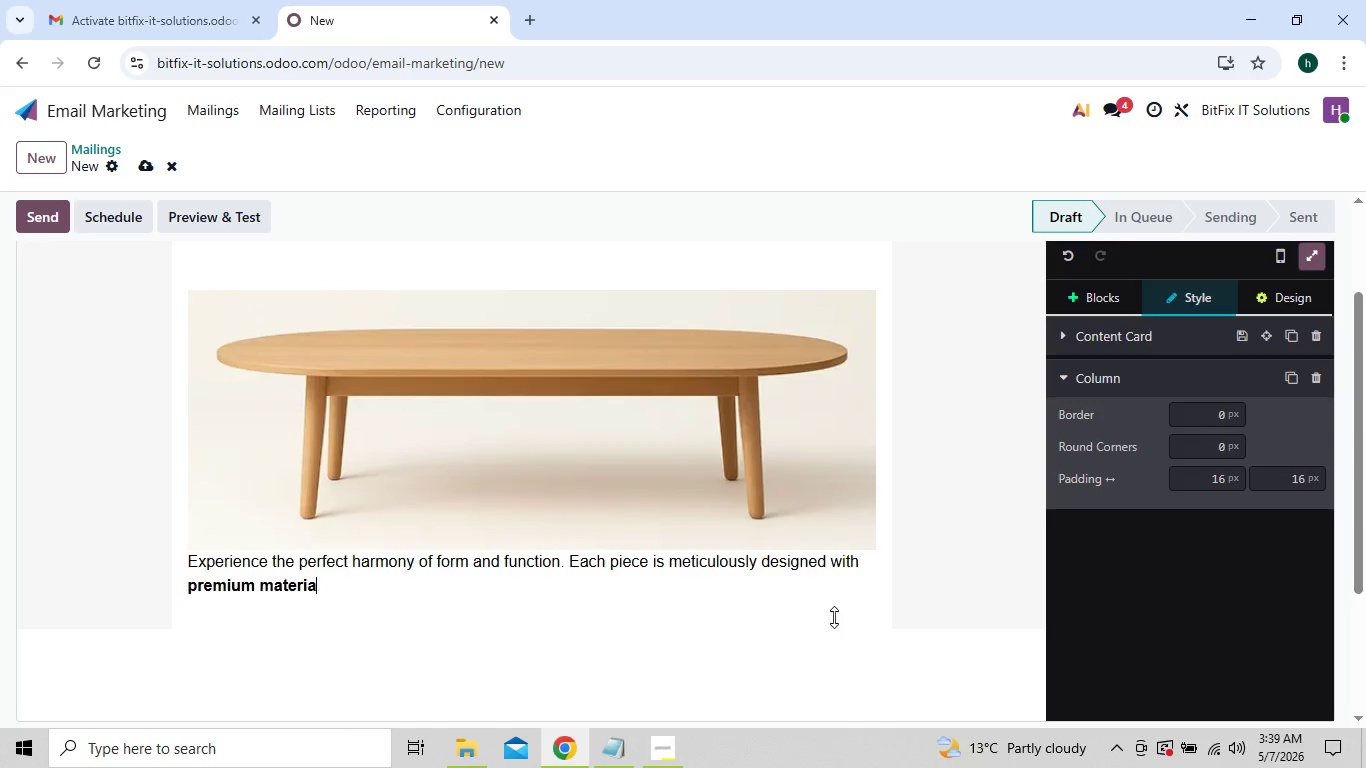 
key(Backspace)
 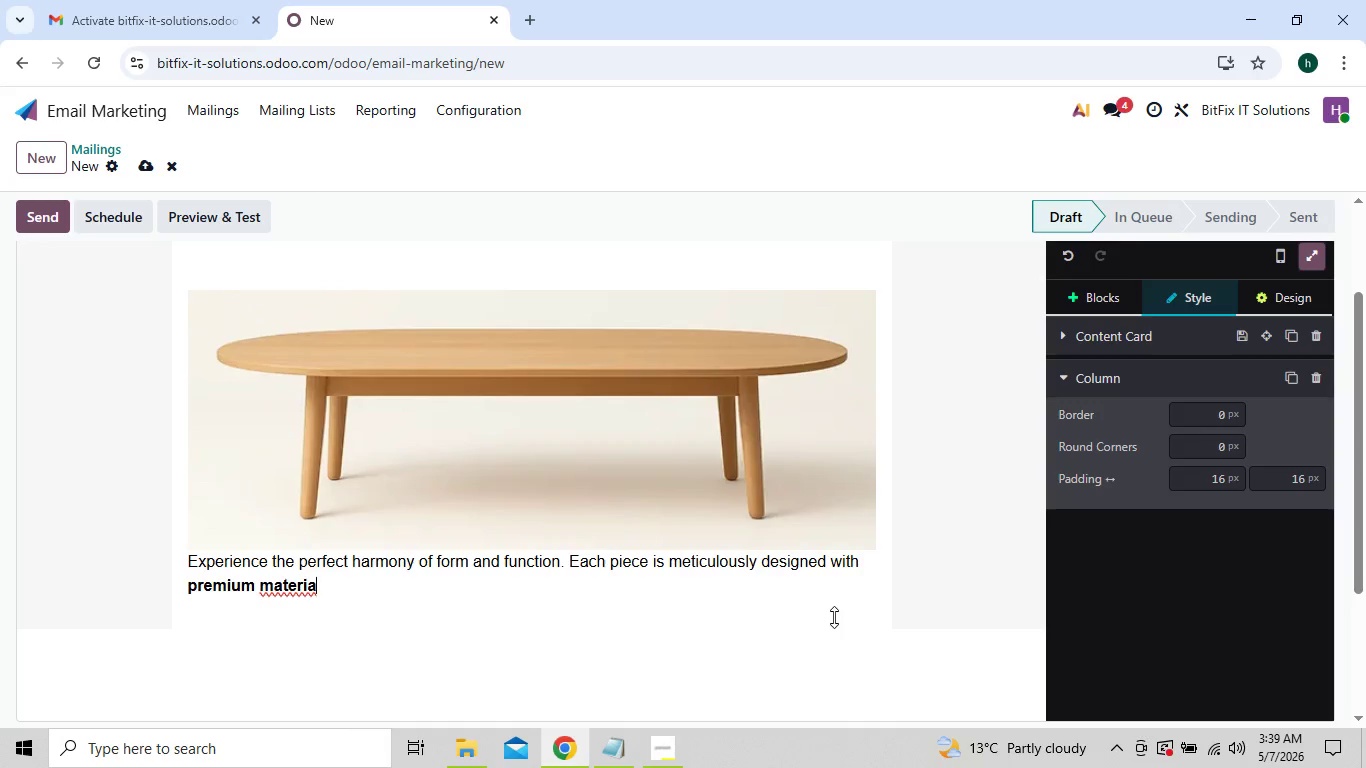 
key(Backspace)
 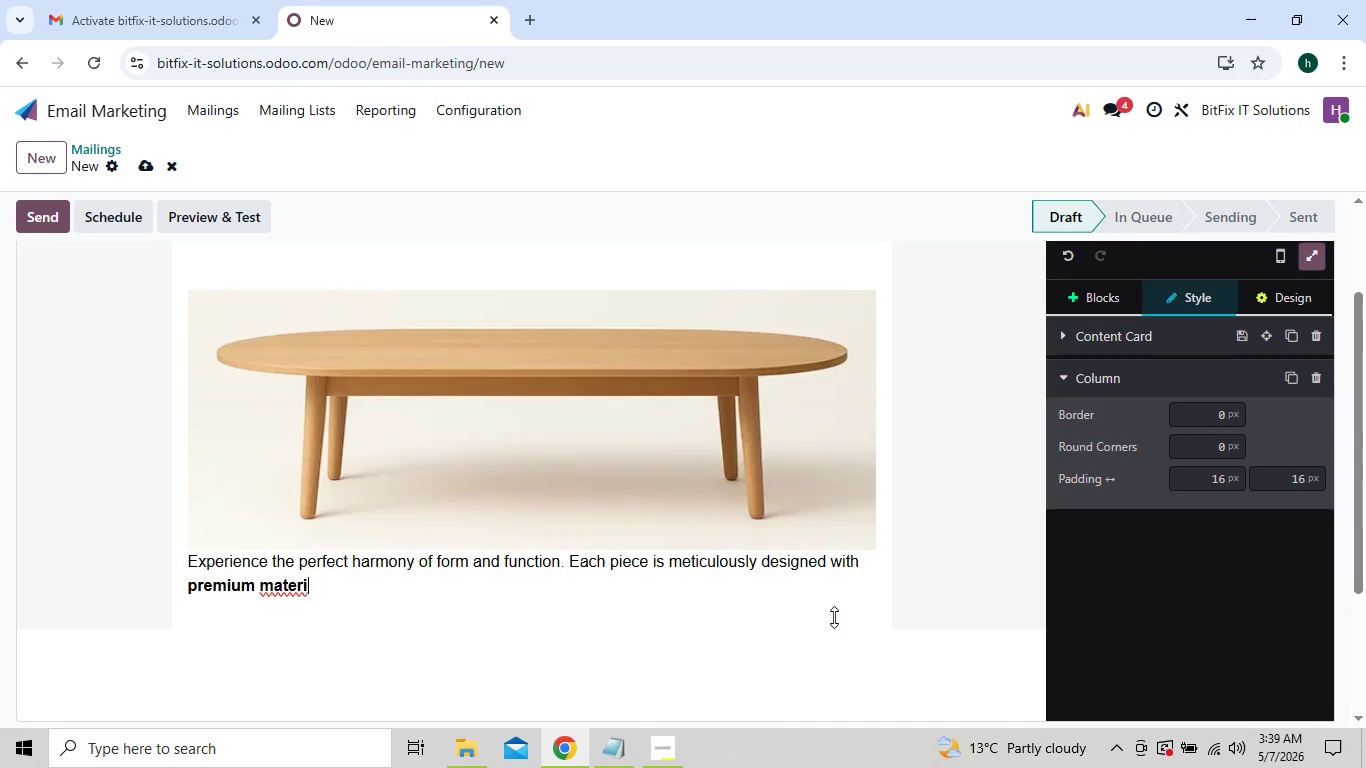 
key(Backspace)
 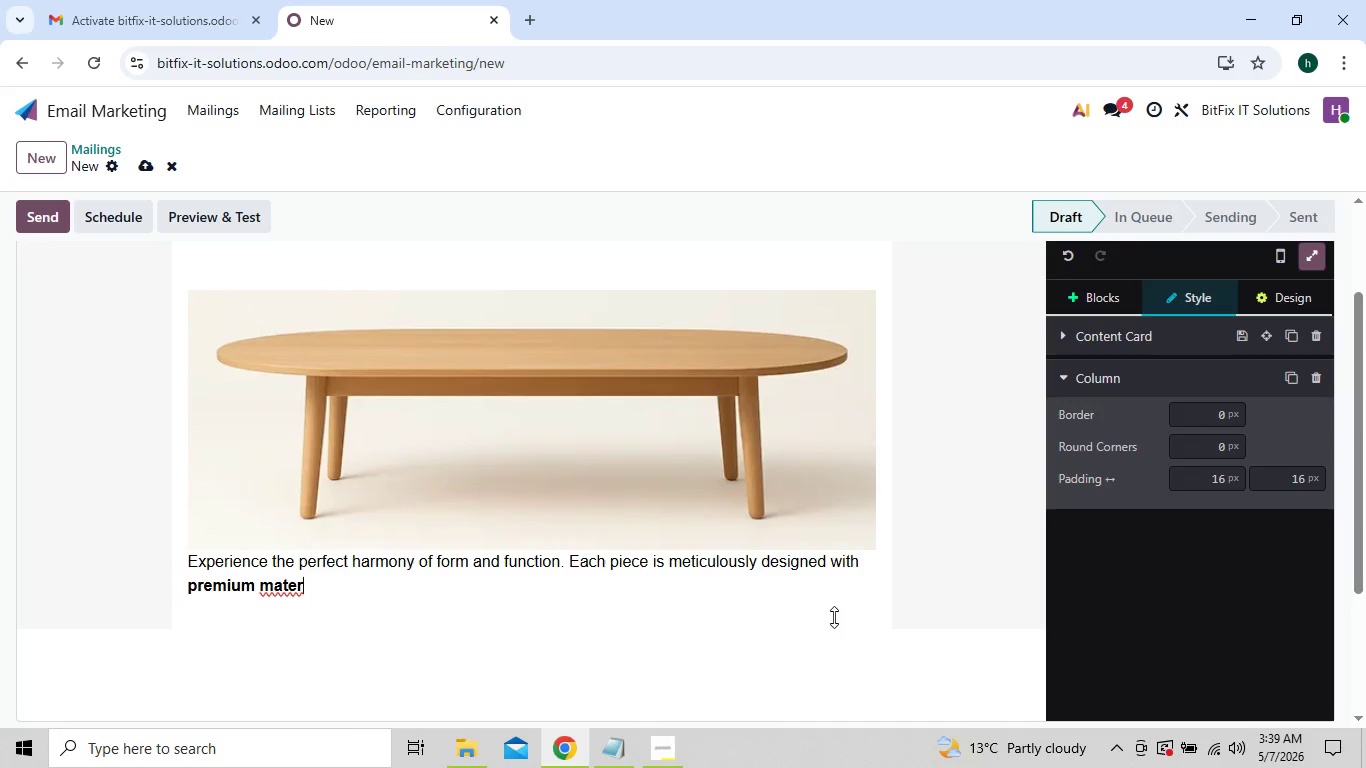 
hold_key(key=Backspace, duration=0.34)
 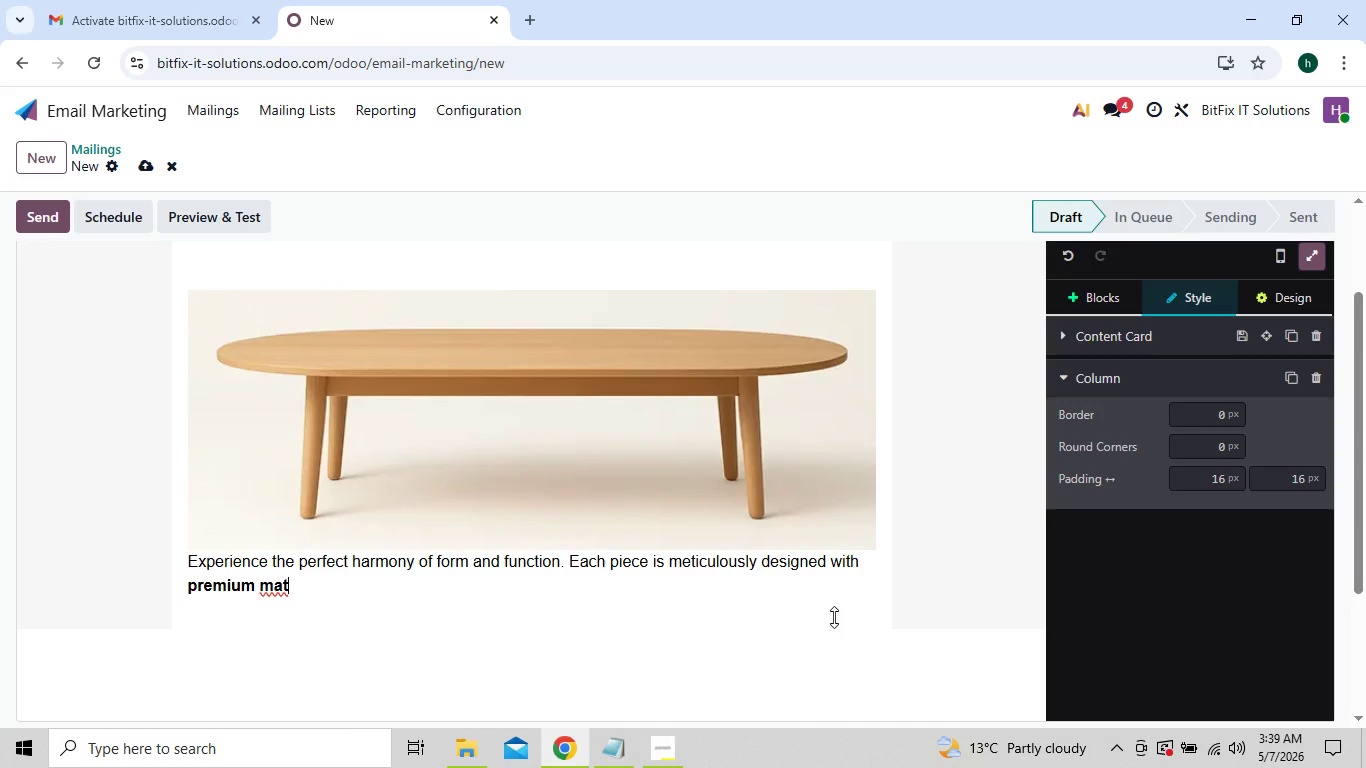 
hold_key(key=Backspace, duration=1.5)
 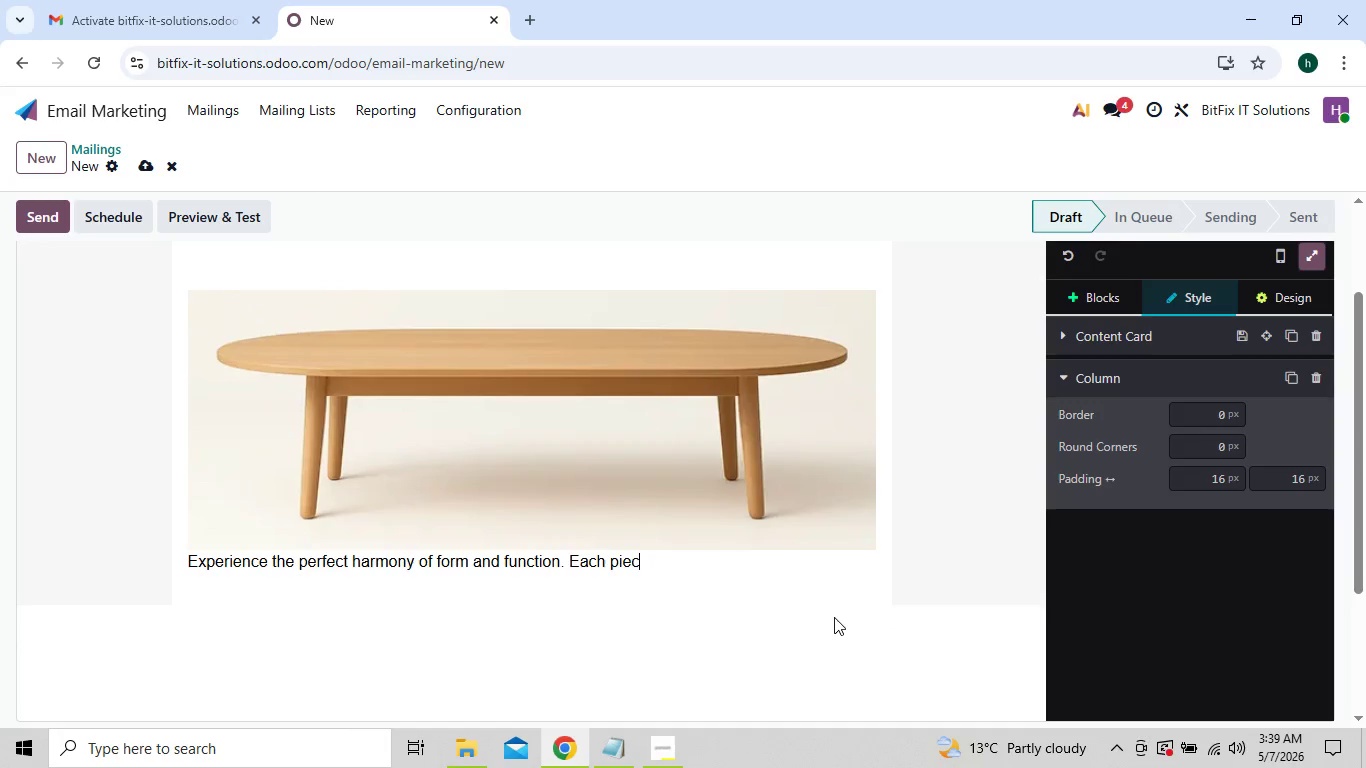 
hold_key(key=Backspace, duration=1.5)
 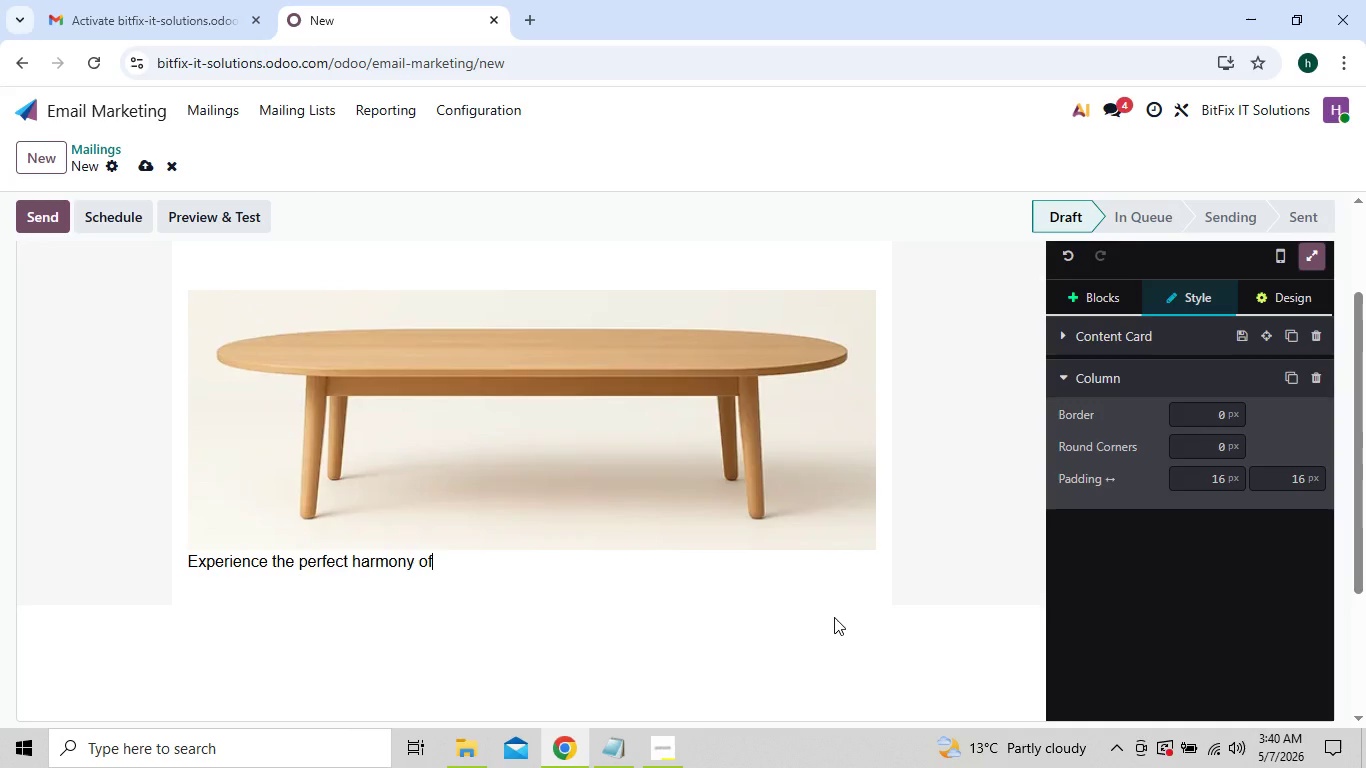 
key(Backspace)
 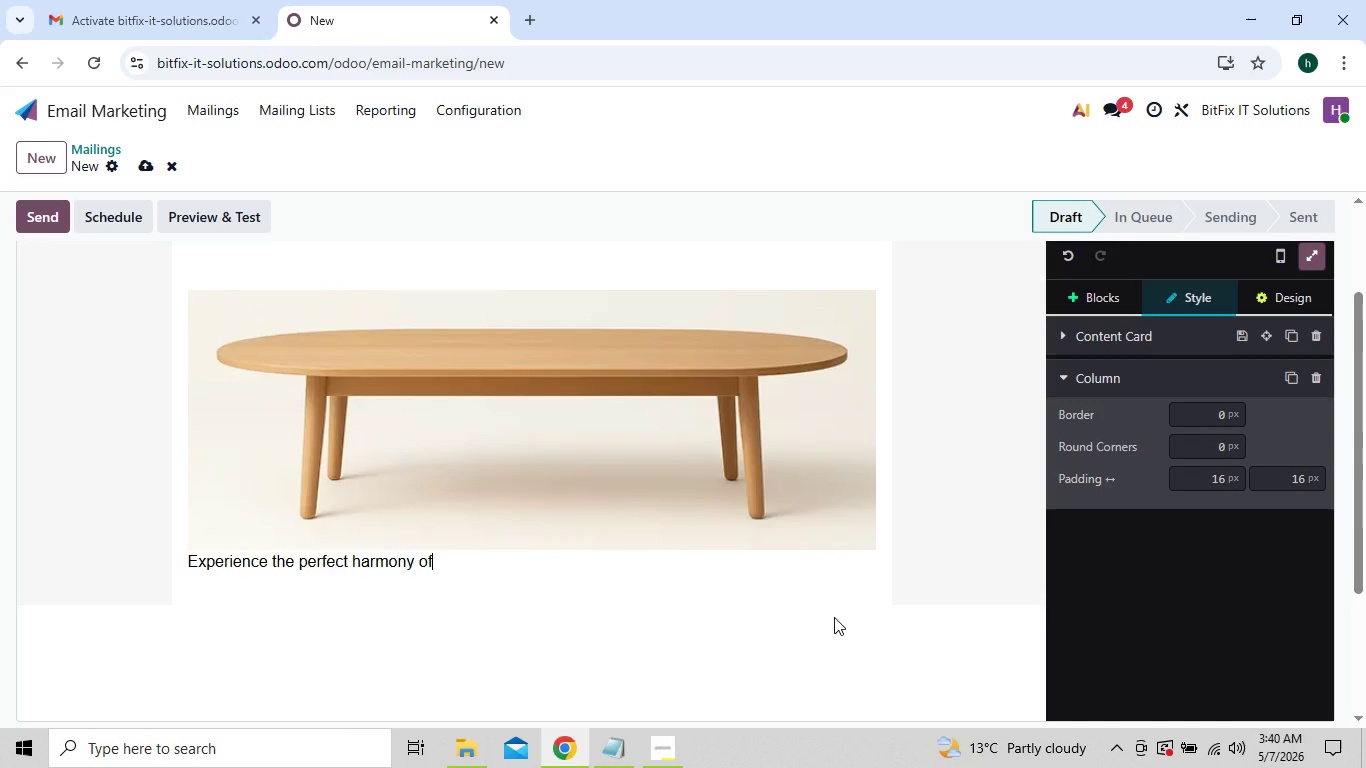 
key(Backspace)
 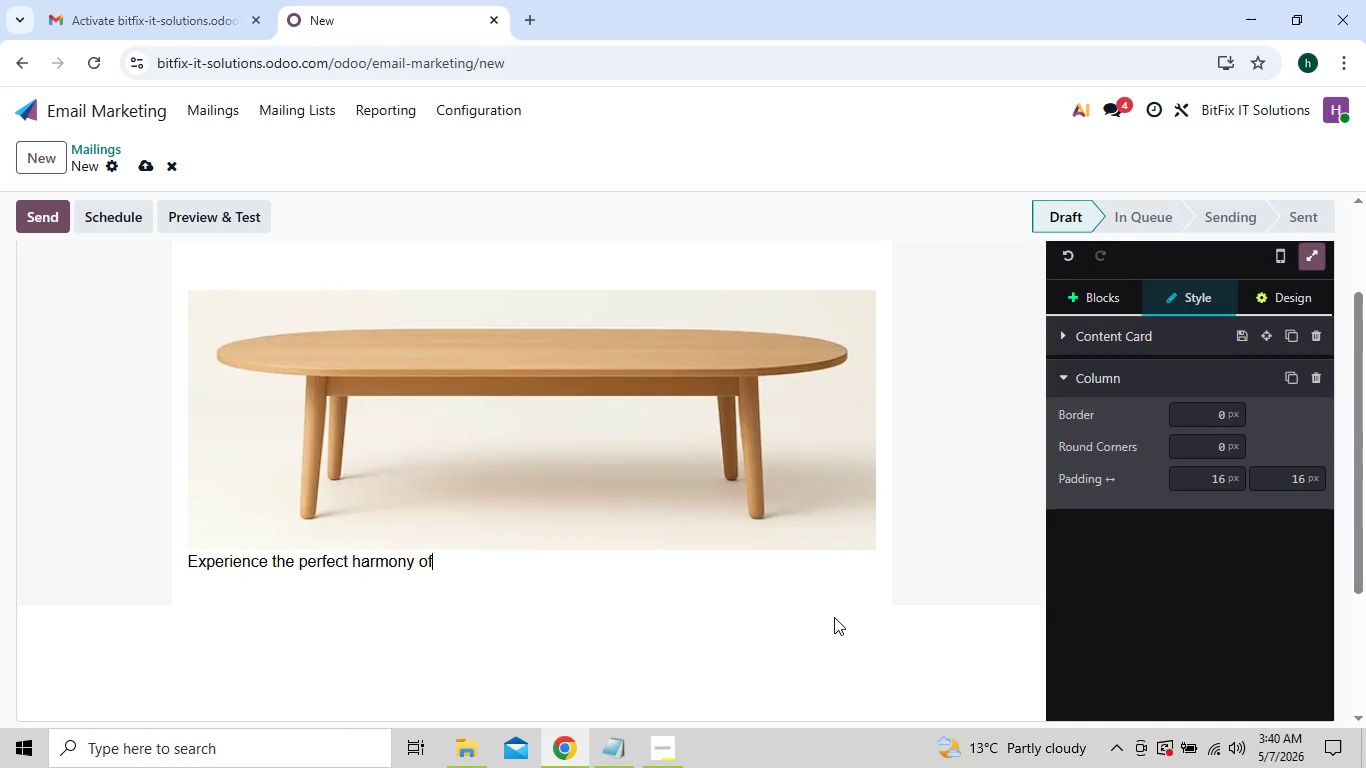 
key(Backspace)
 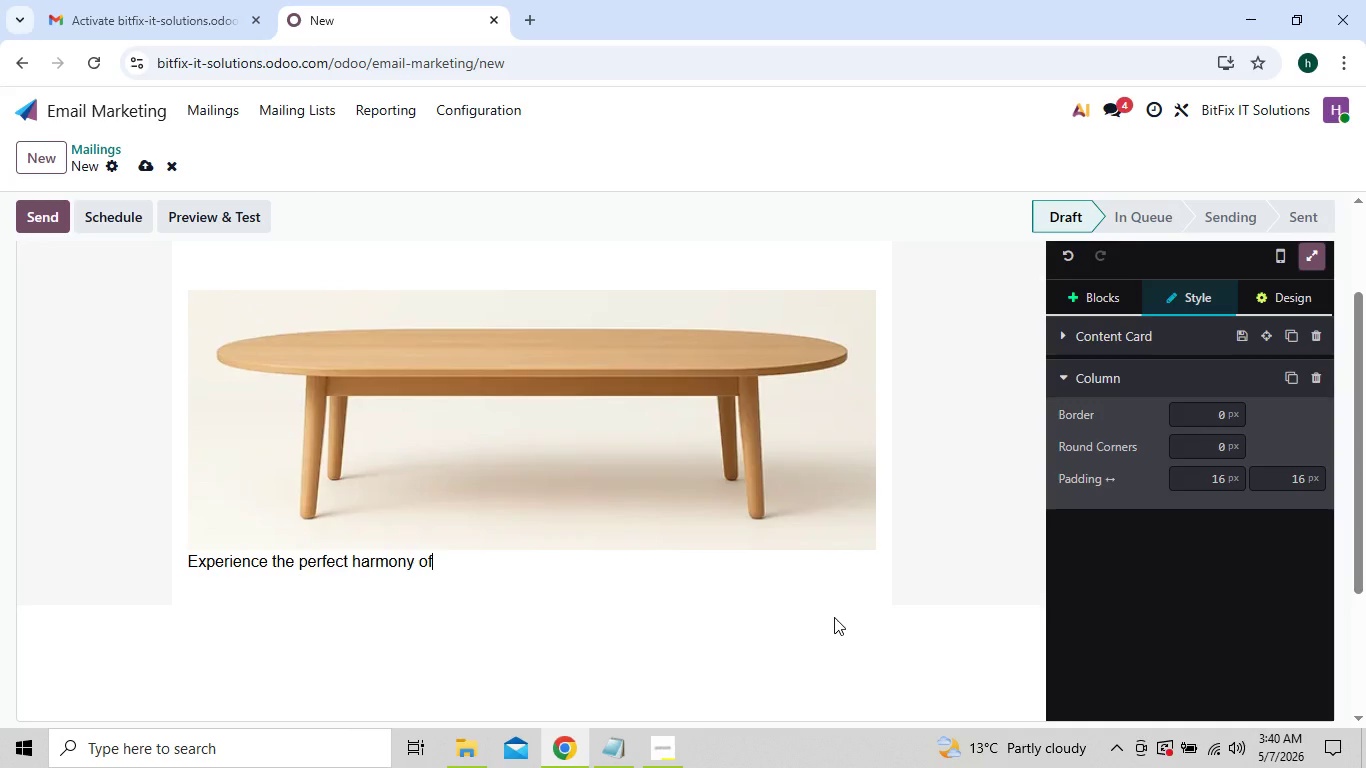 
key(Backspace)
 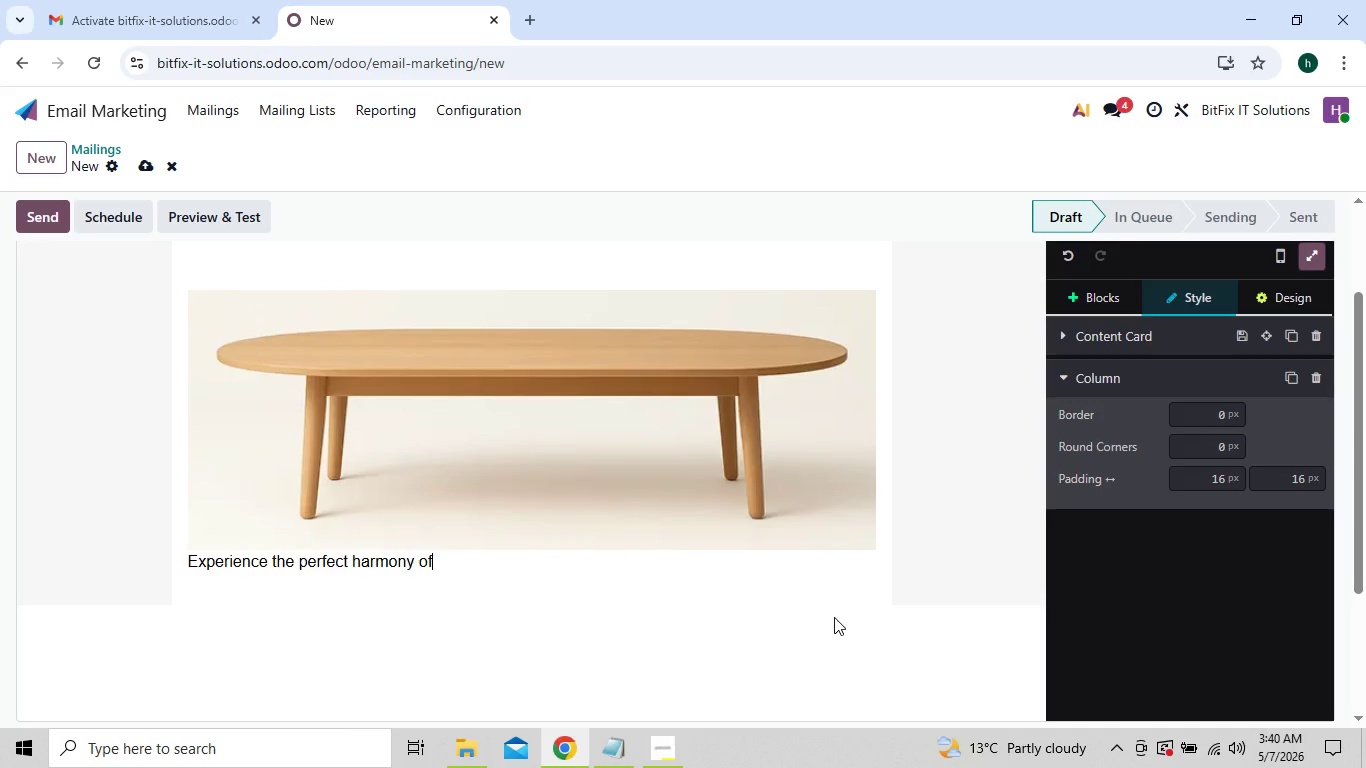 
key(Backspace)
 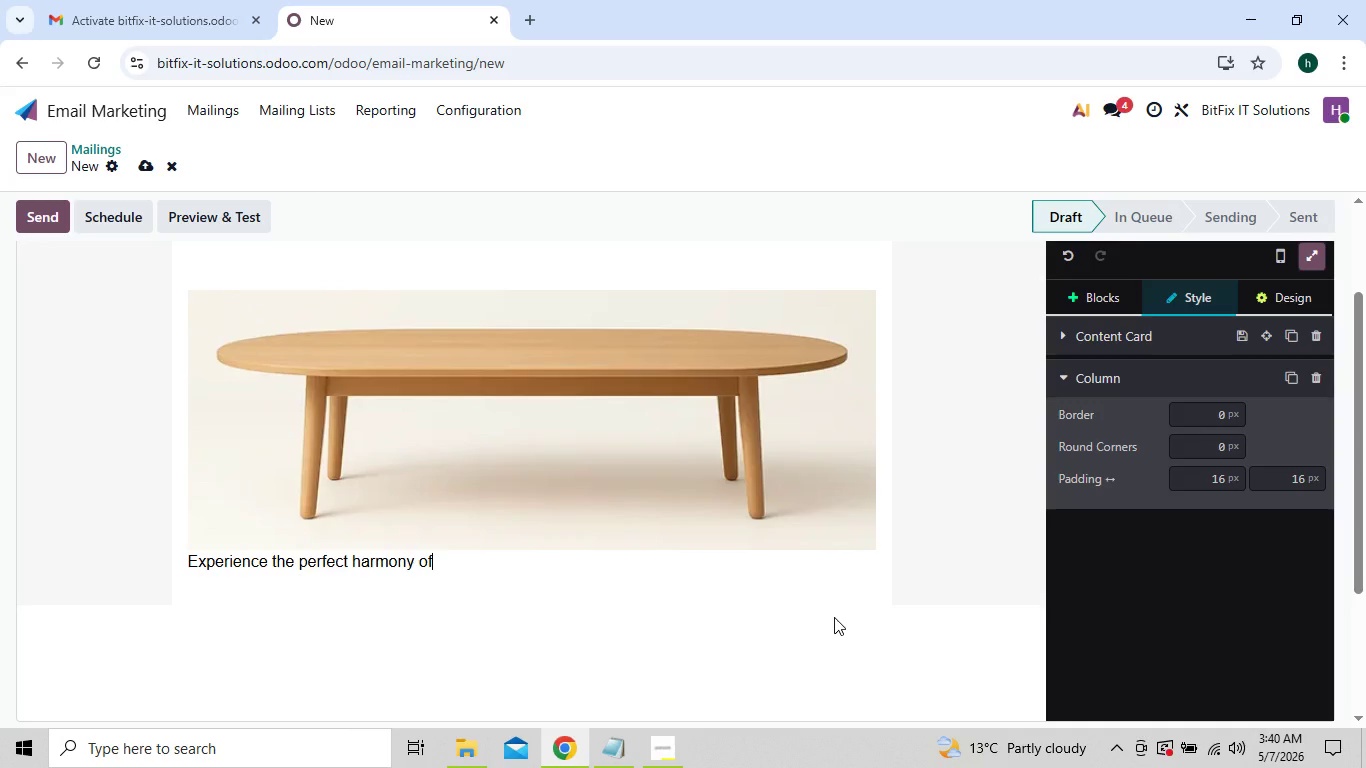 
key(Backspace)
 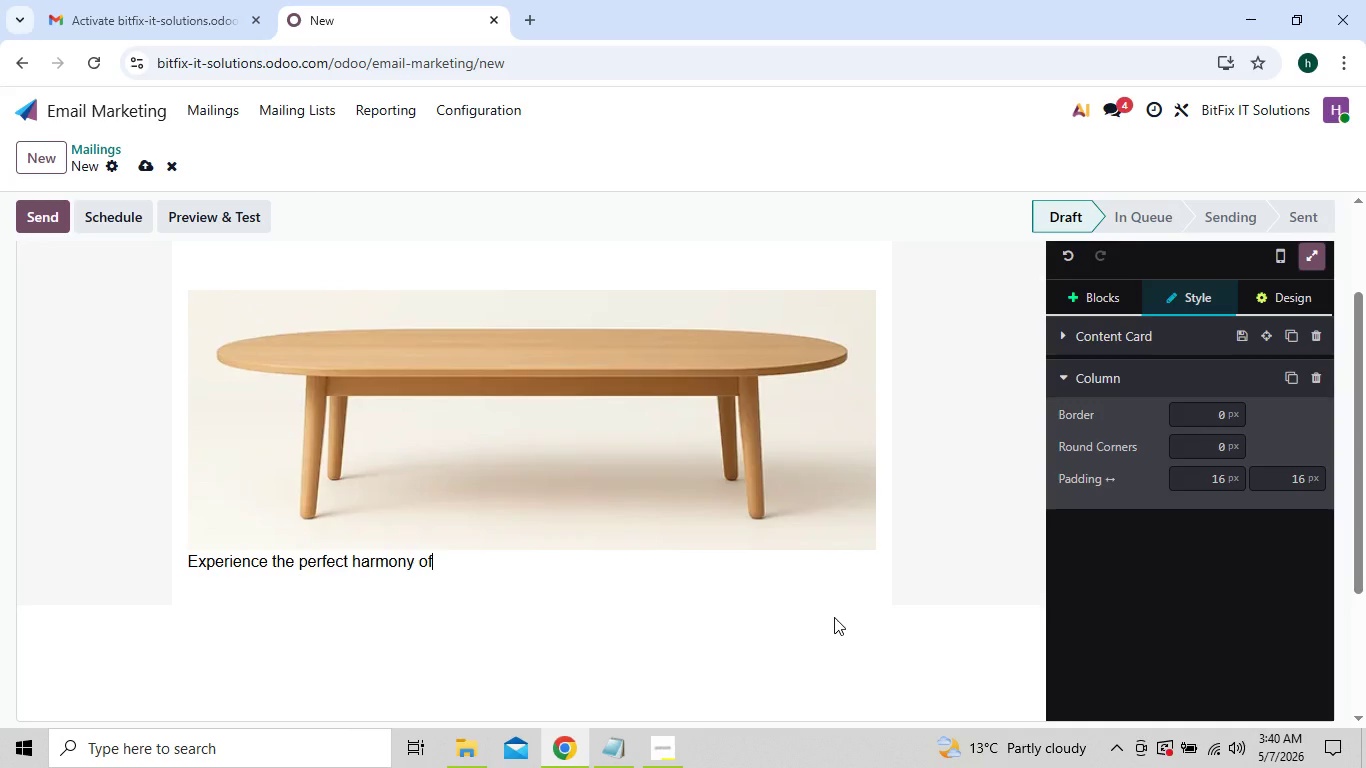 
key(Backspace)
 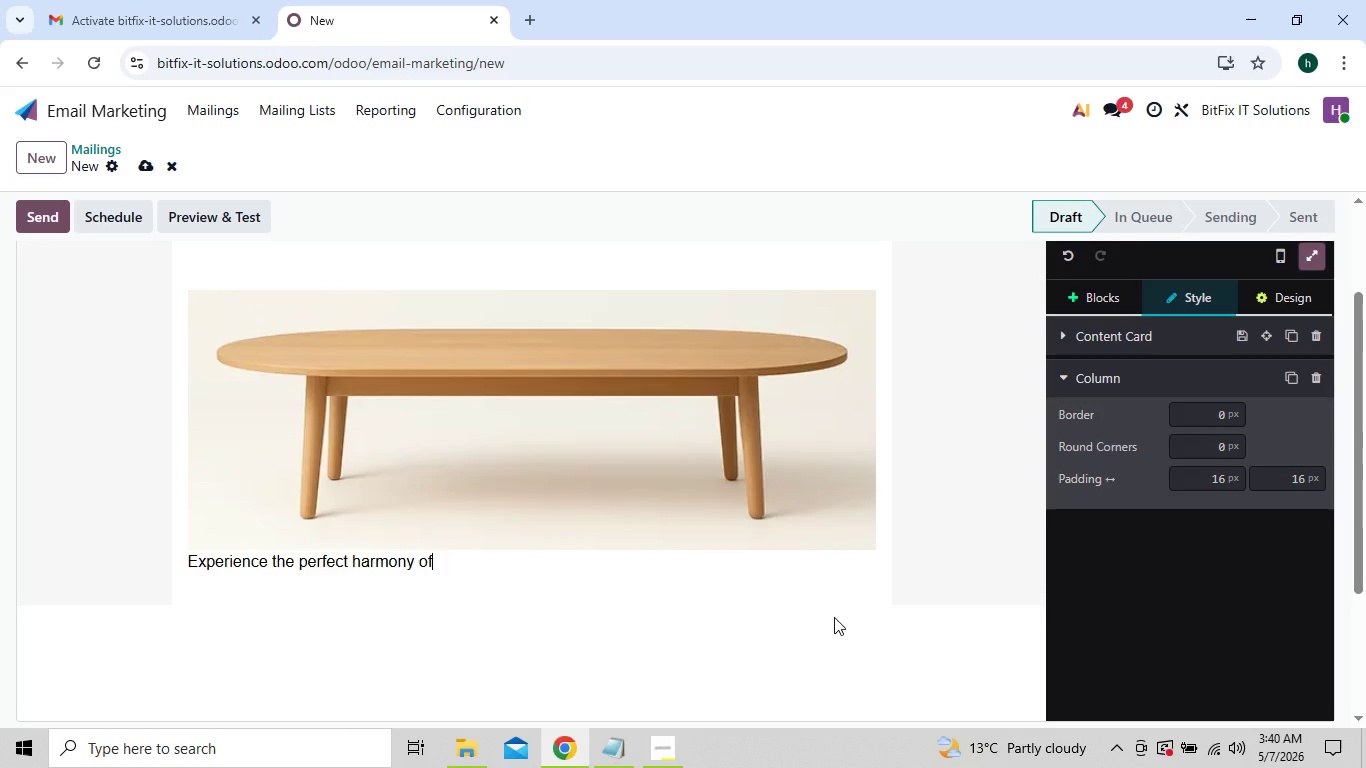 
hold_key(key=Backspace, duration=1.5)
 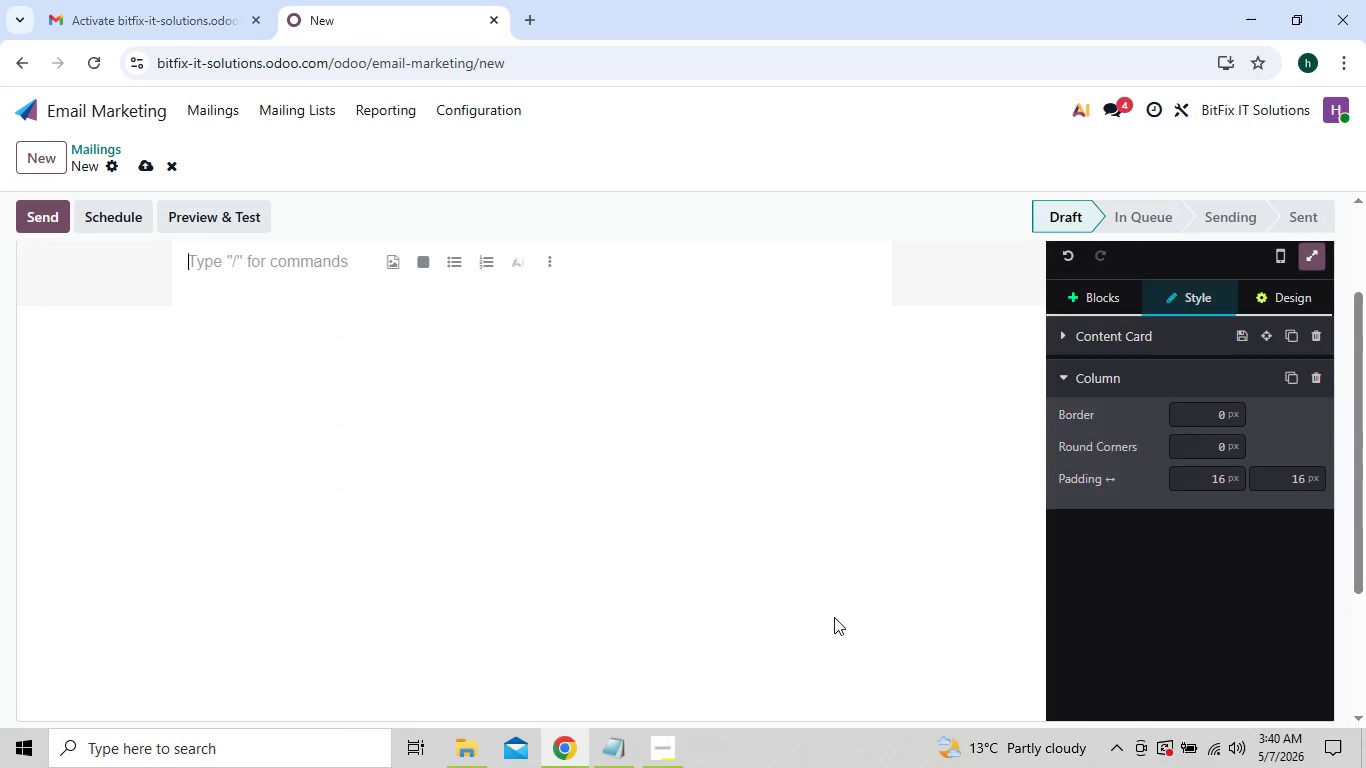 
hold_key(key=Backspace, duration=0.66)
 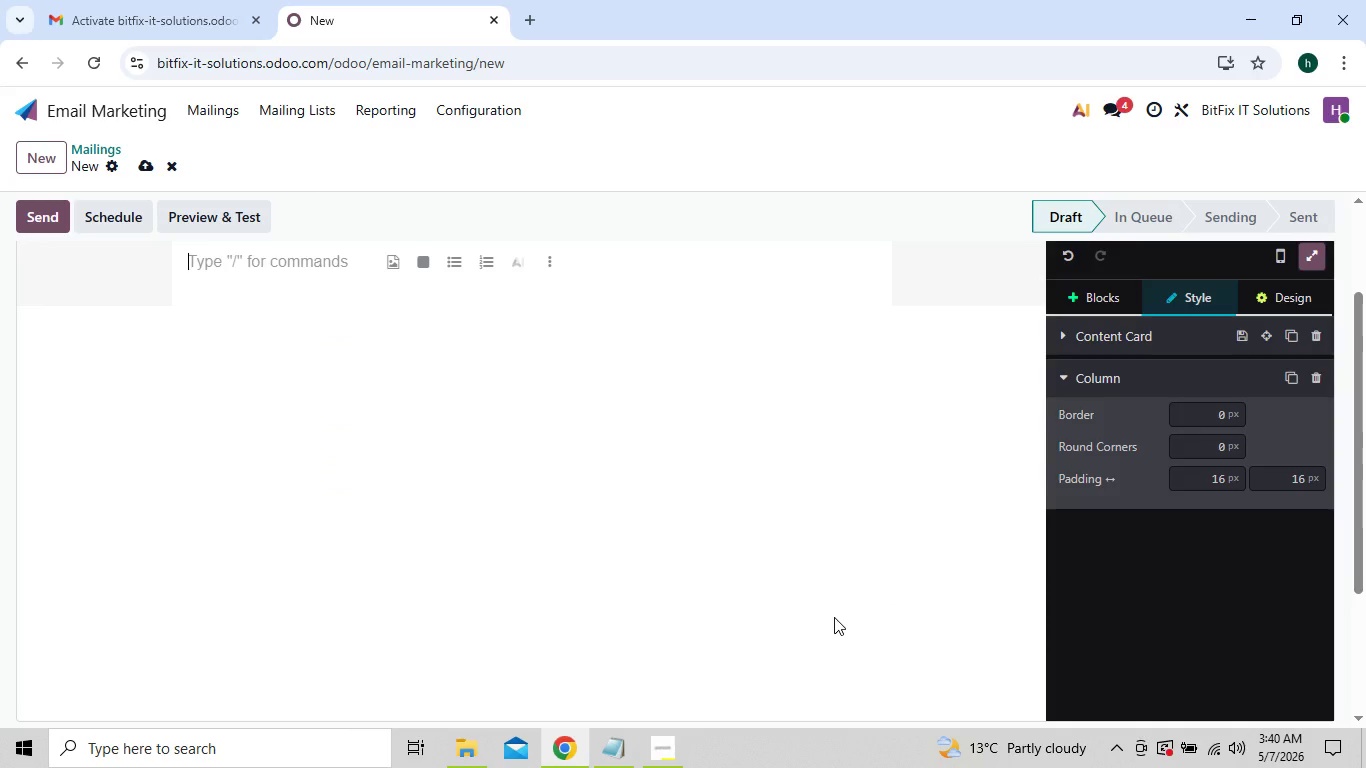 
key(Control+Z)
 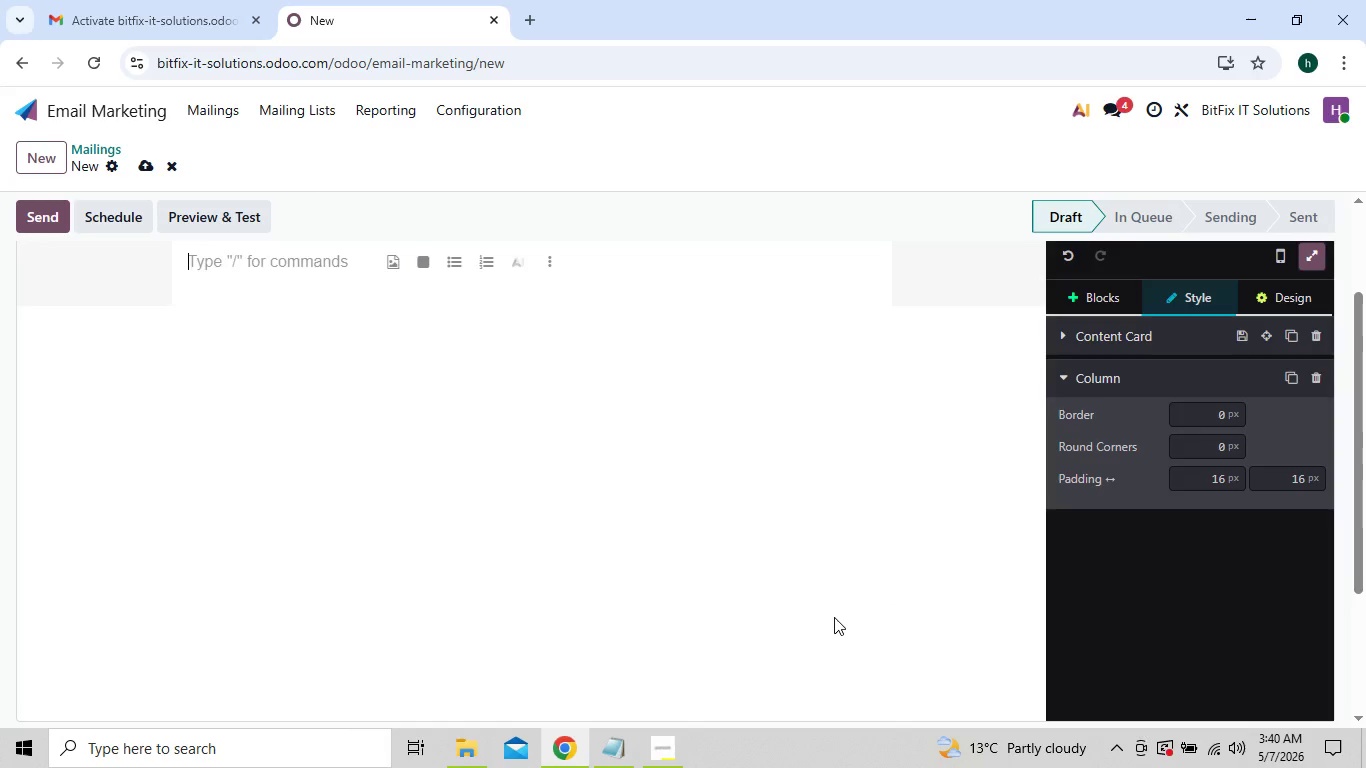 
key(Control+Z)
 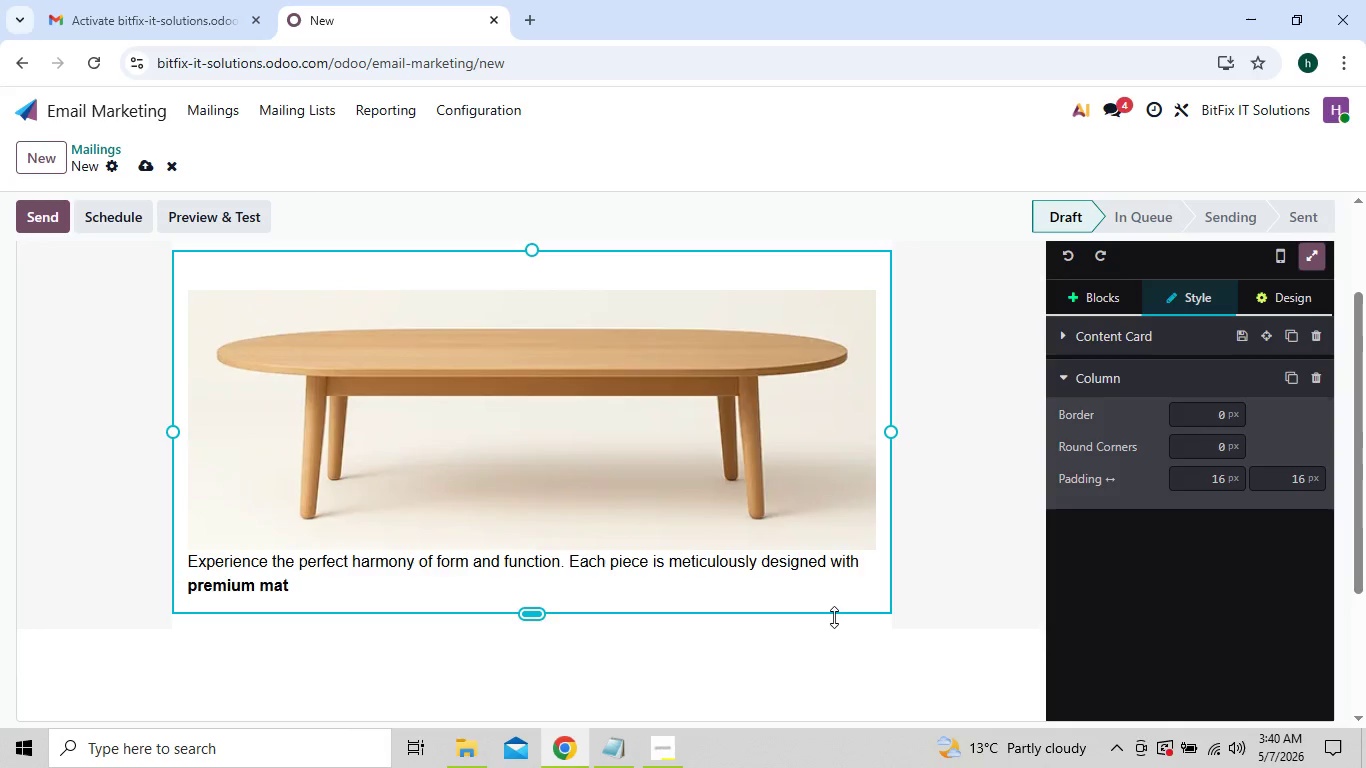 
key(Backspace)
 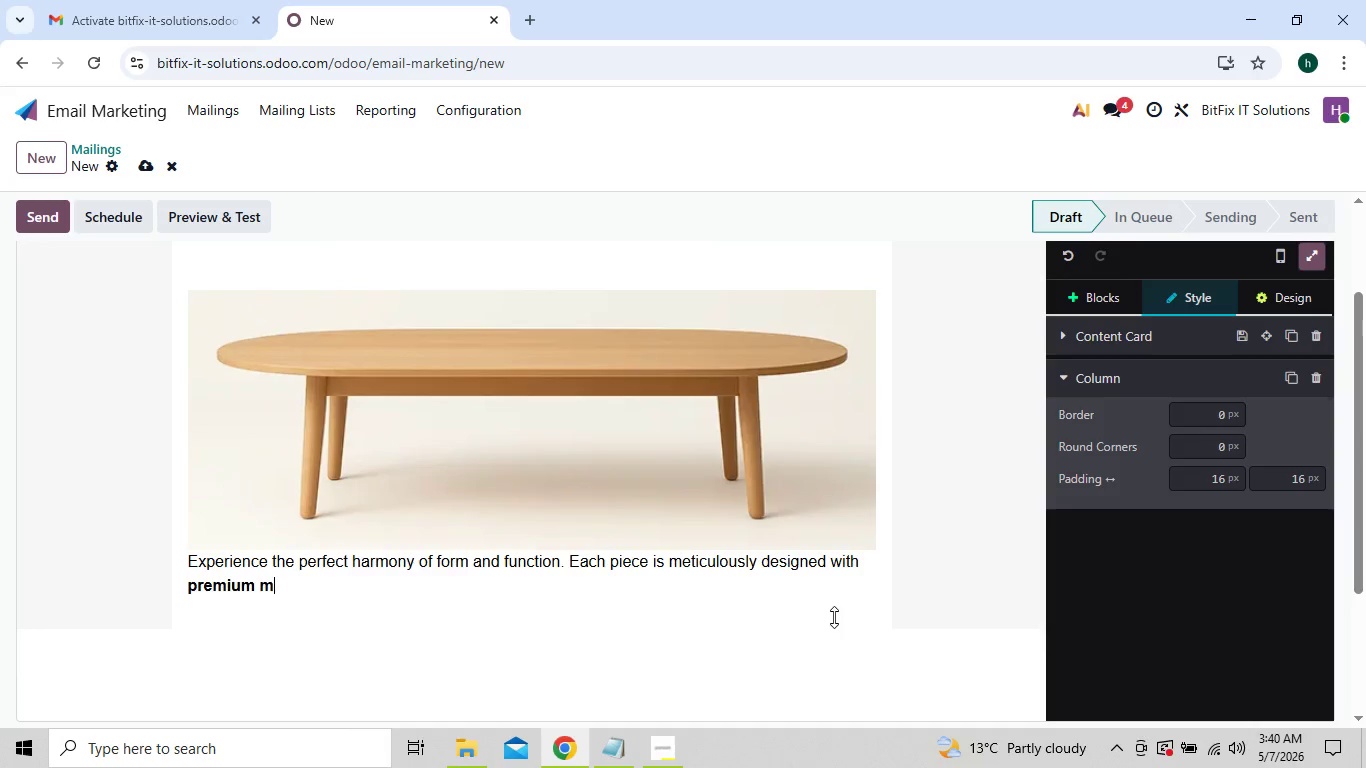 
key(Backspace)
 